 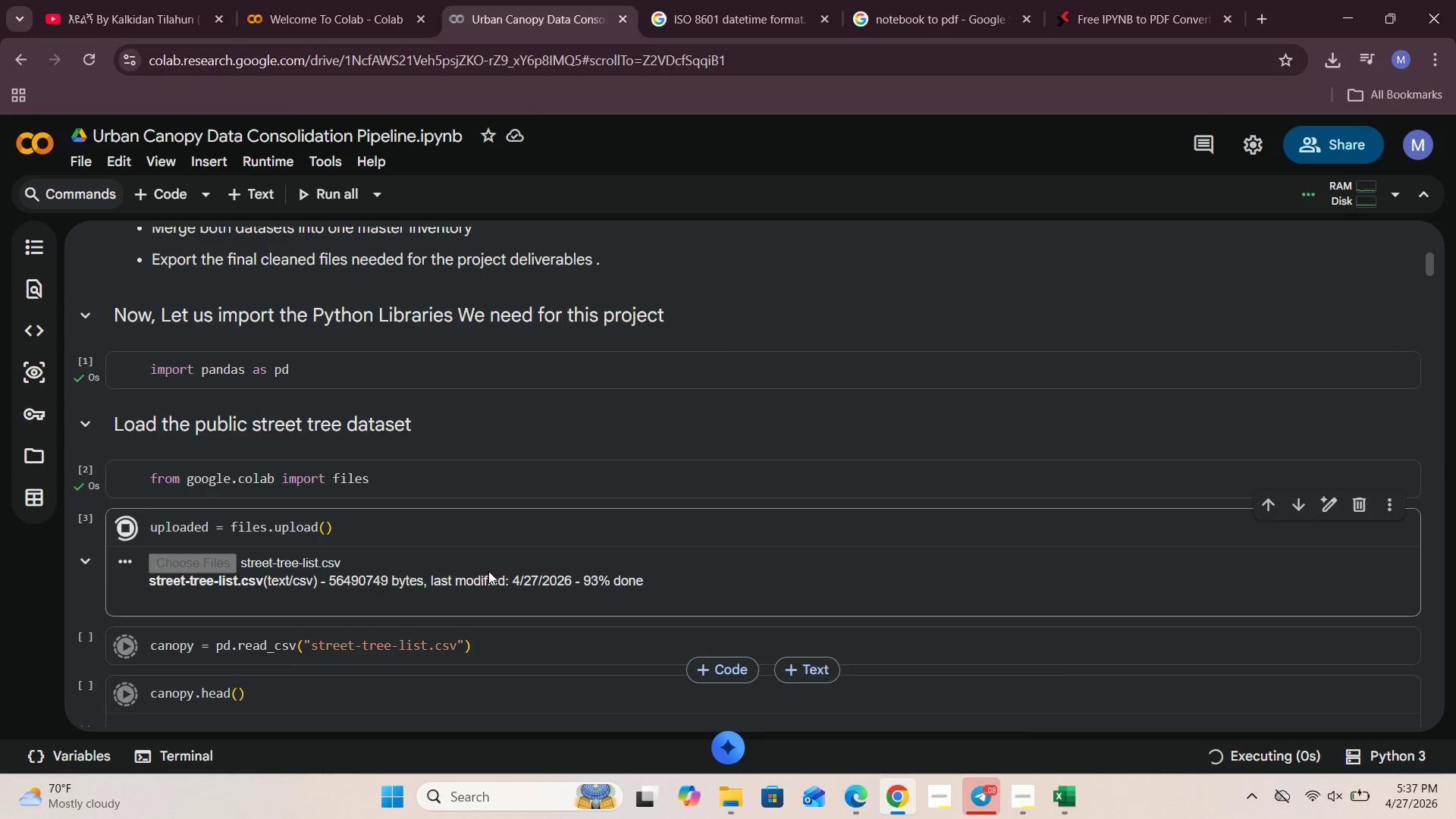 
scroll: coordinate [488, 571], scroll_direction: down, amount: 3.0
 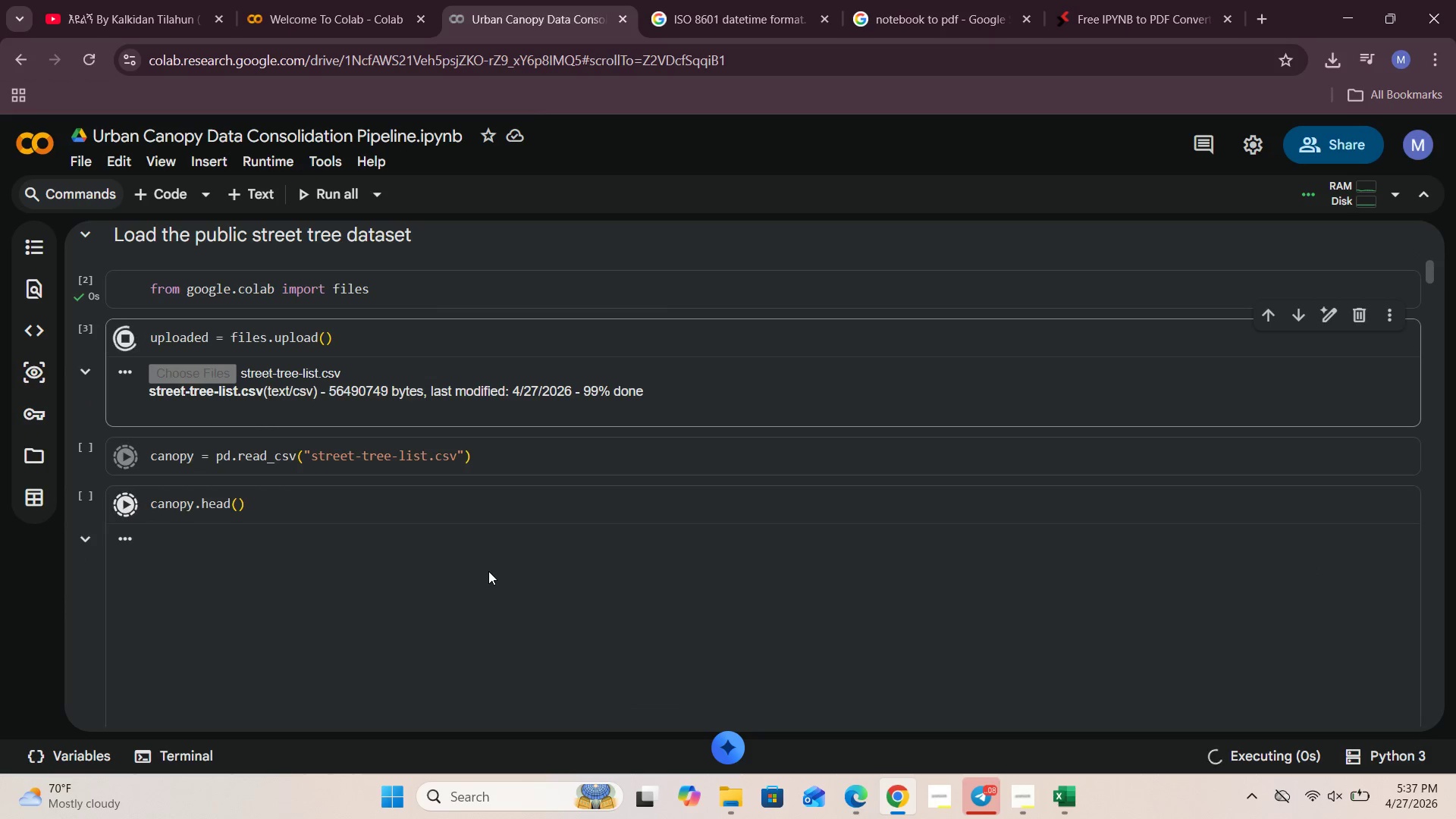 
wait(12.67)
 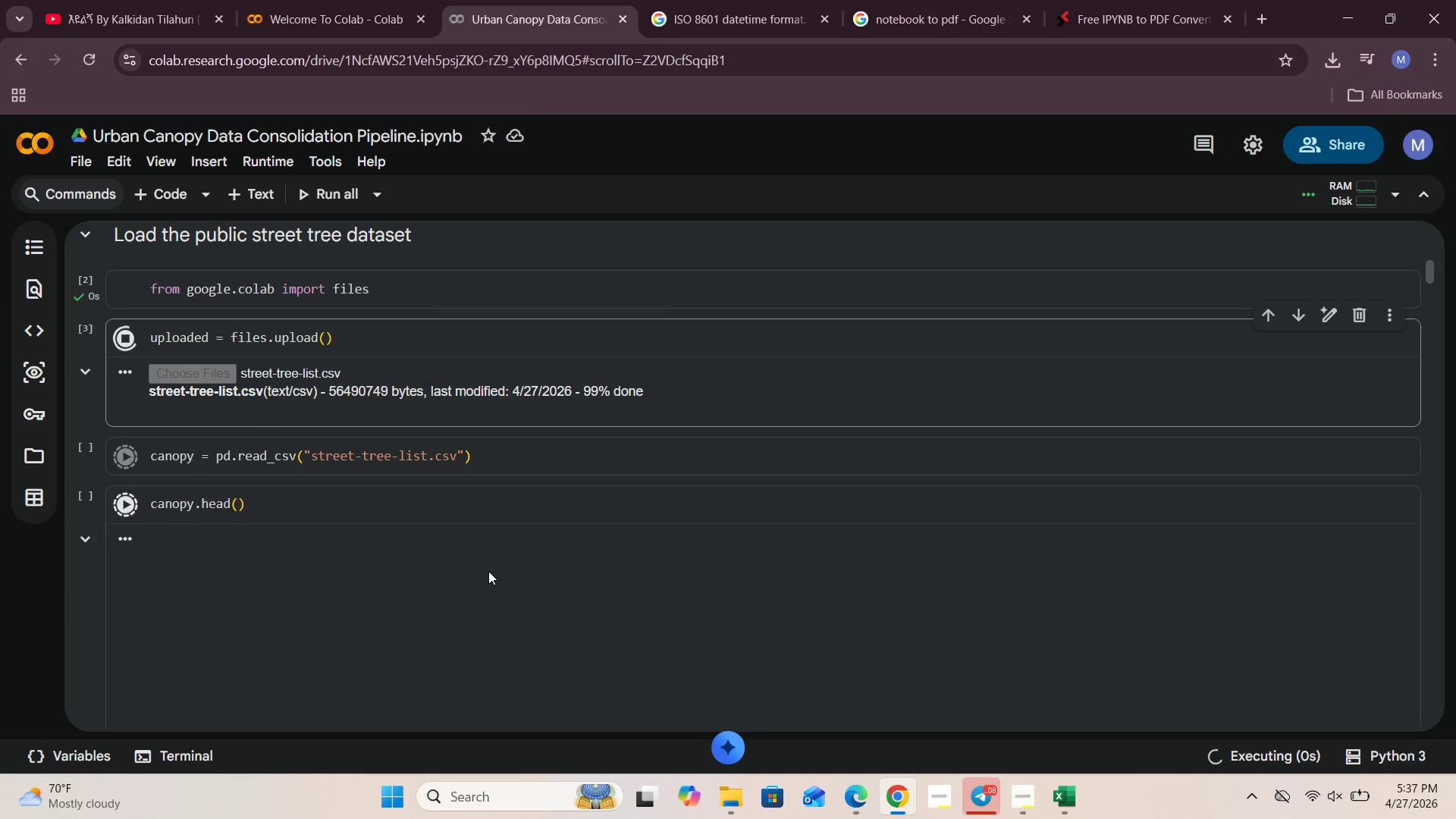 
scroll: coordinate [489, 572], scroll_direction: down, amount: 10.0
 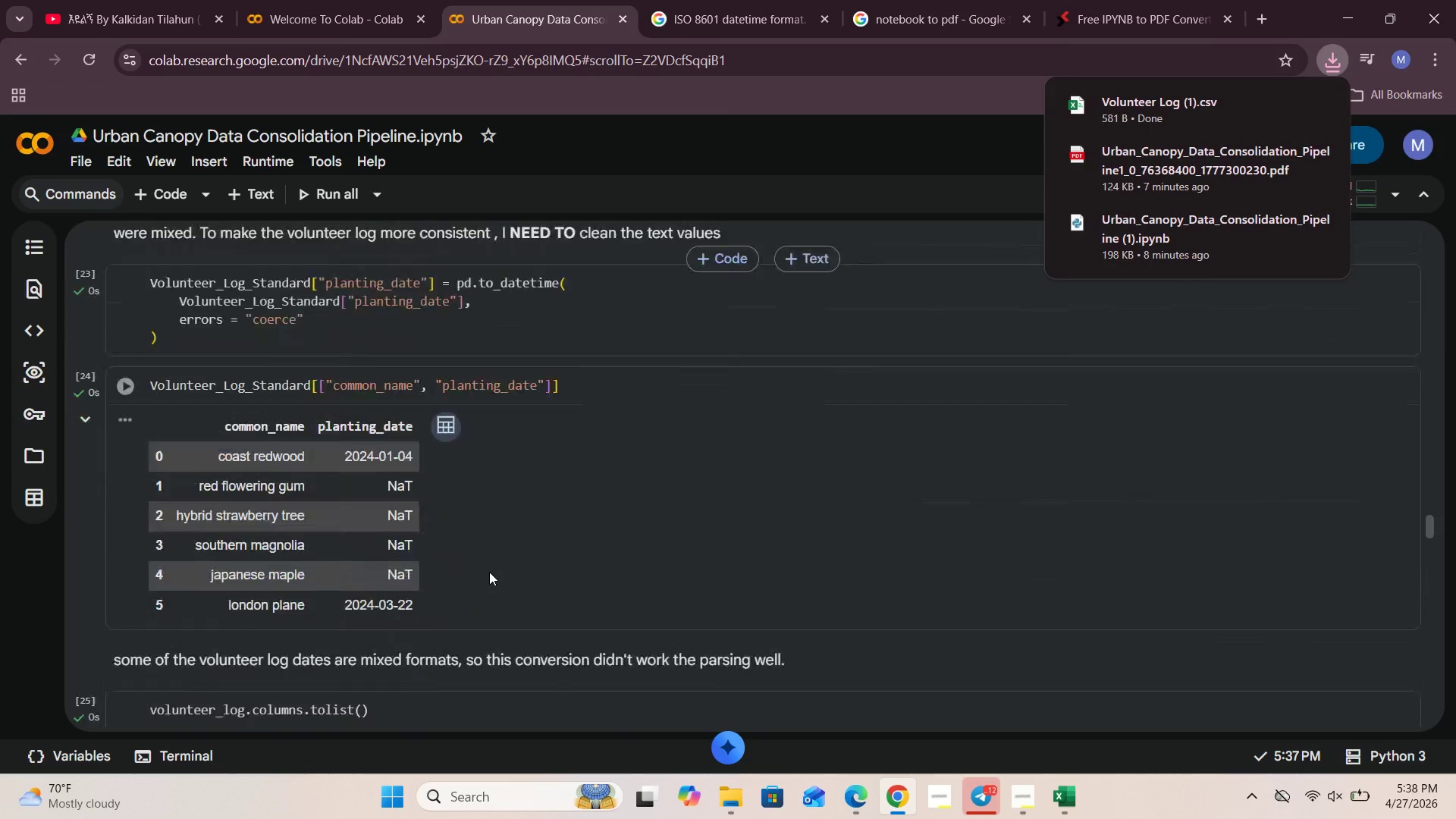 
left_click([1331, 53])
 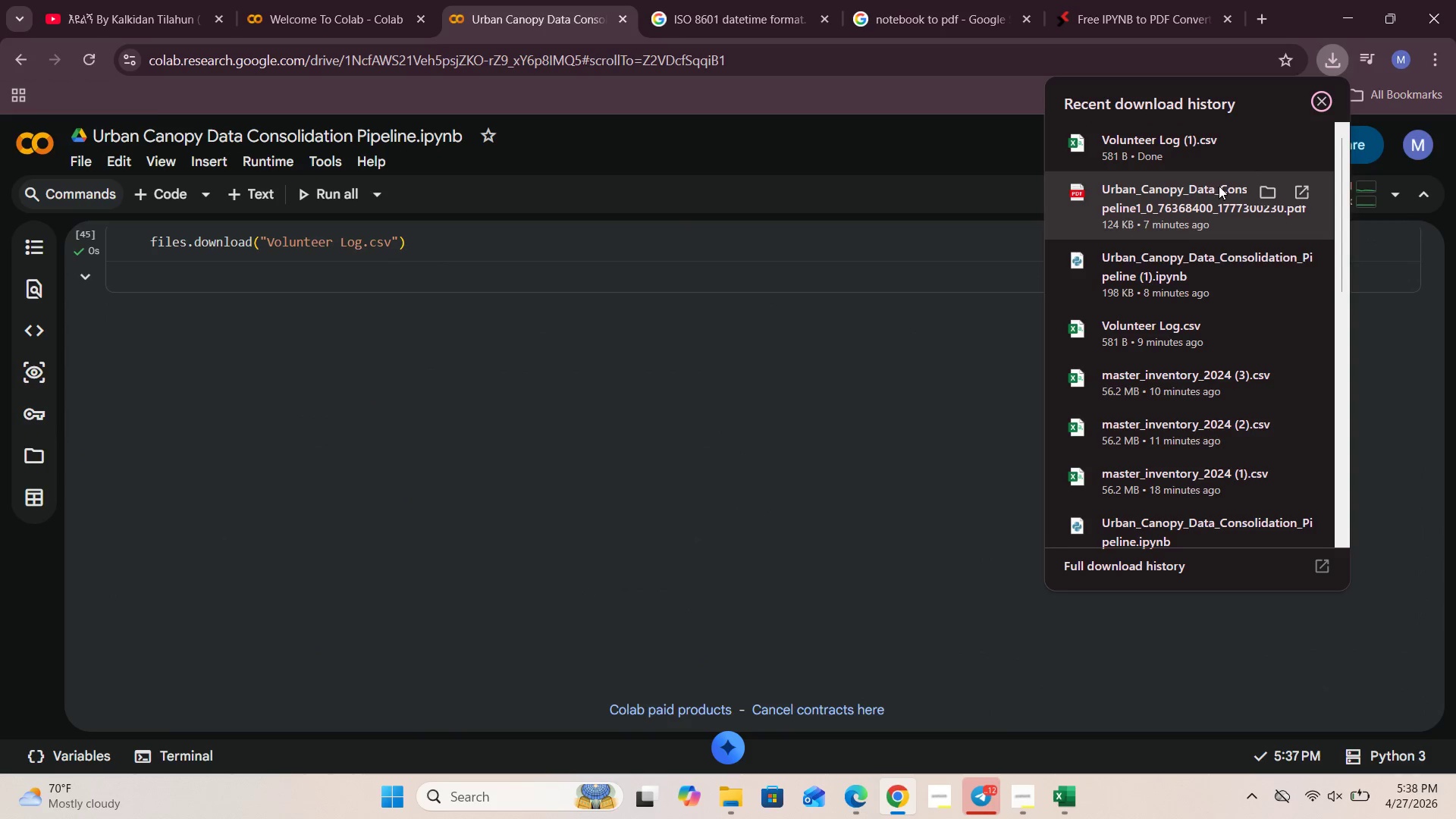 
left_click([926, 440])
 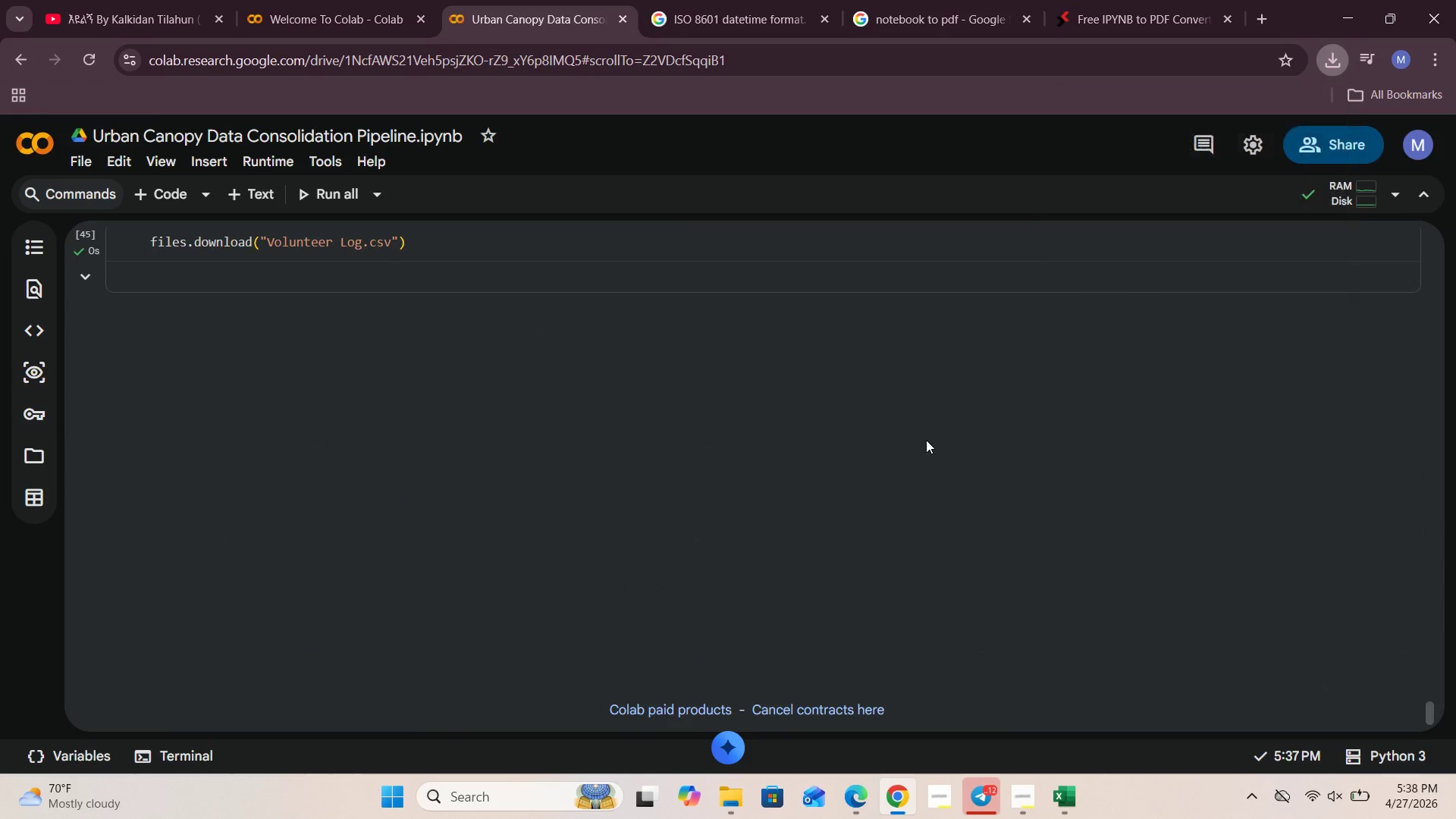 
scroll: coordinate [926, 440], scroll_direction: up, amount: 4.0
 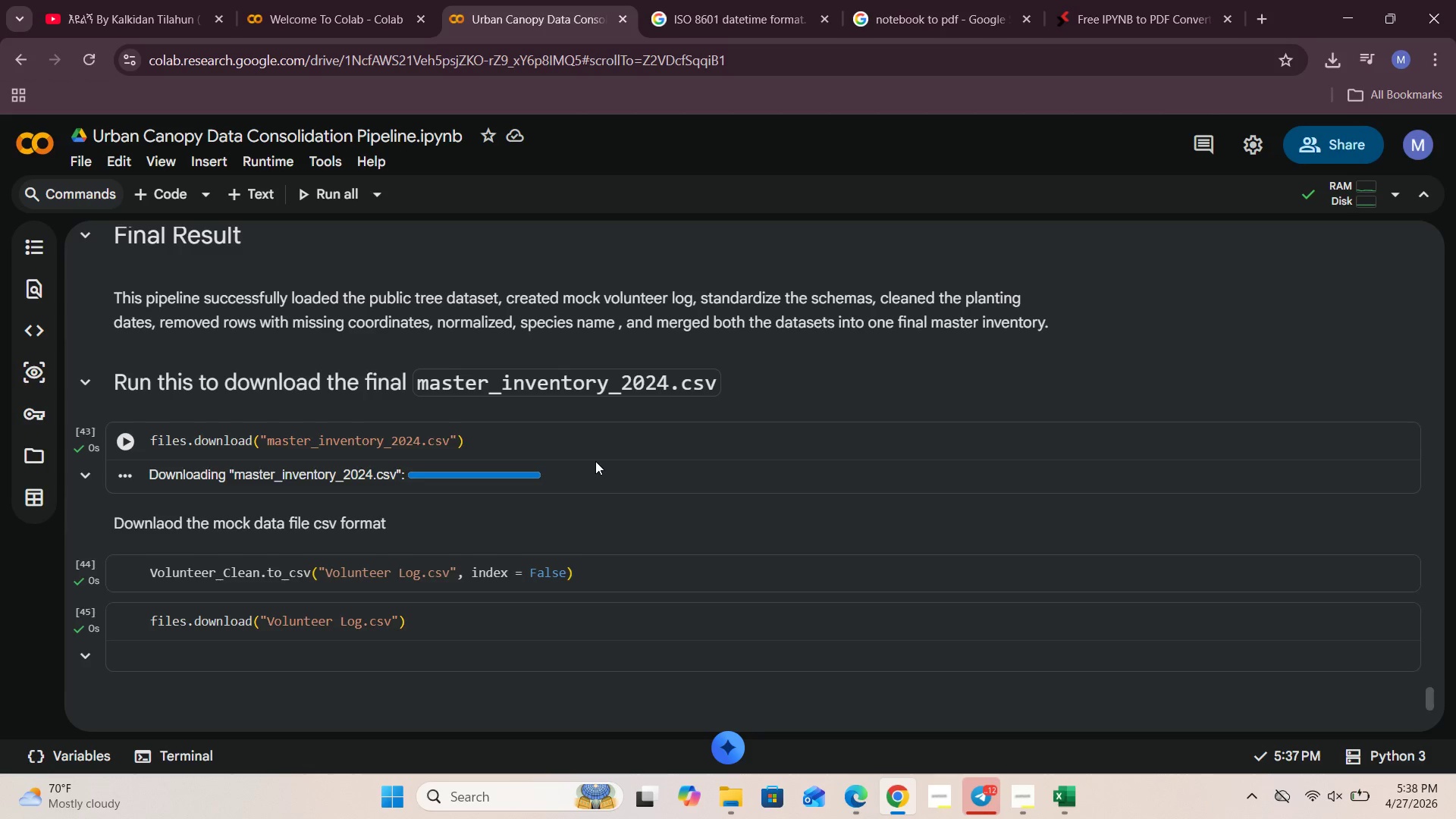 
wait(24.17)
 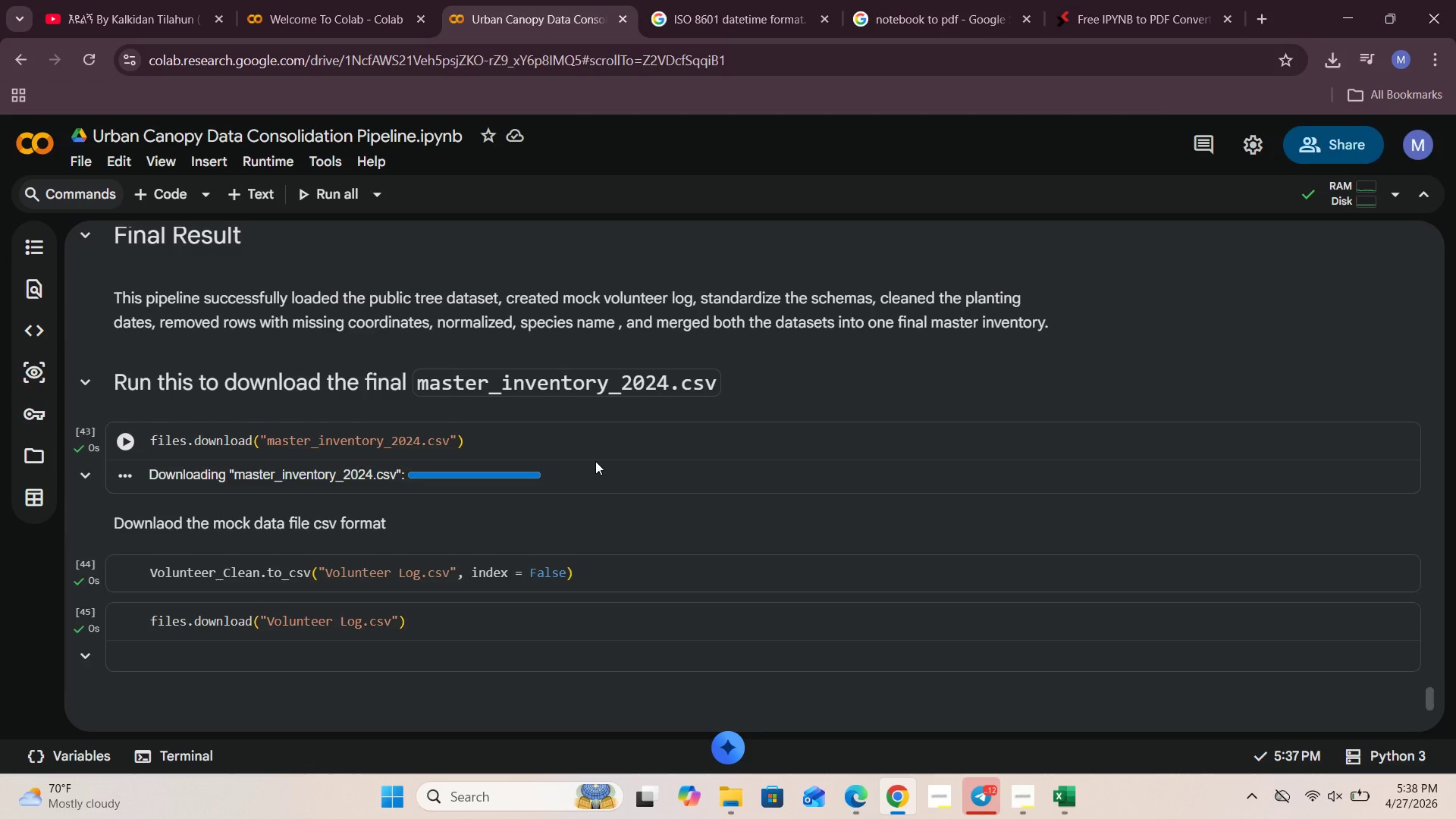 
scroll: coordinate [645, 482], scroll_direction: up, amount: 4.0
 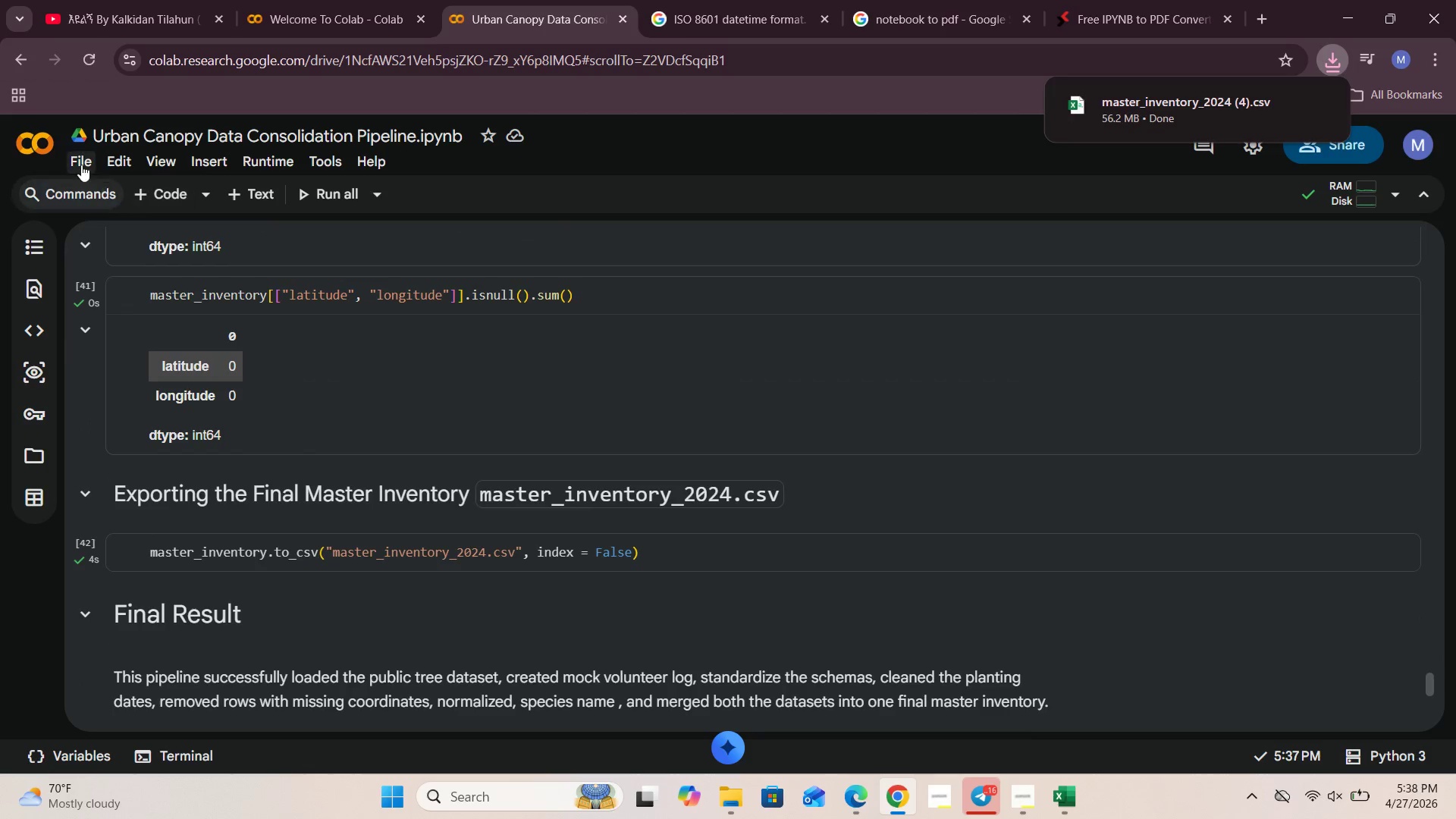 
left_click([81, 165])
 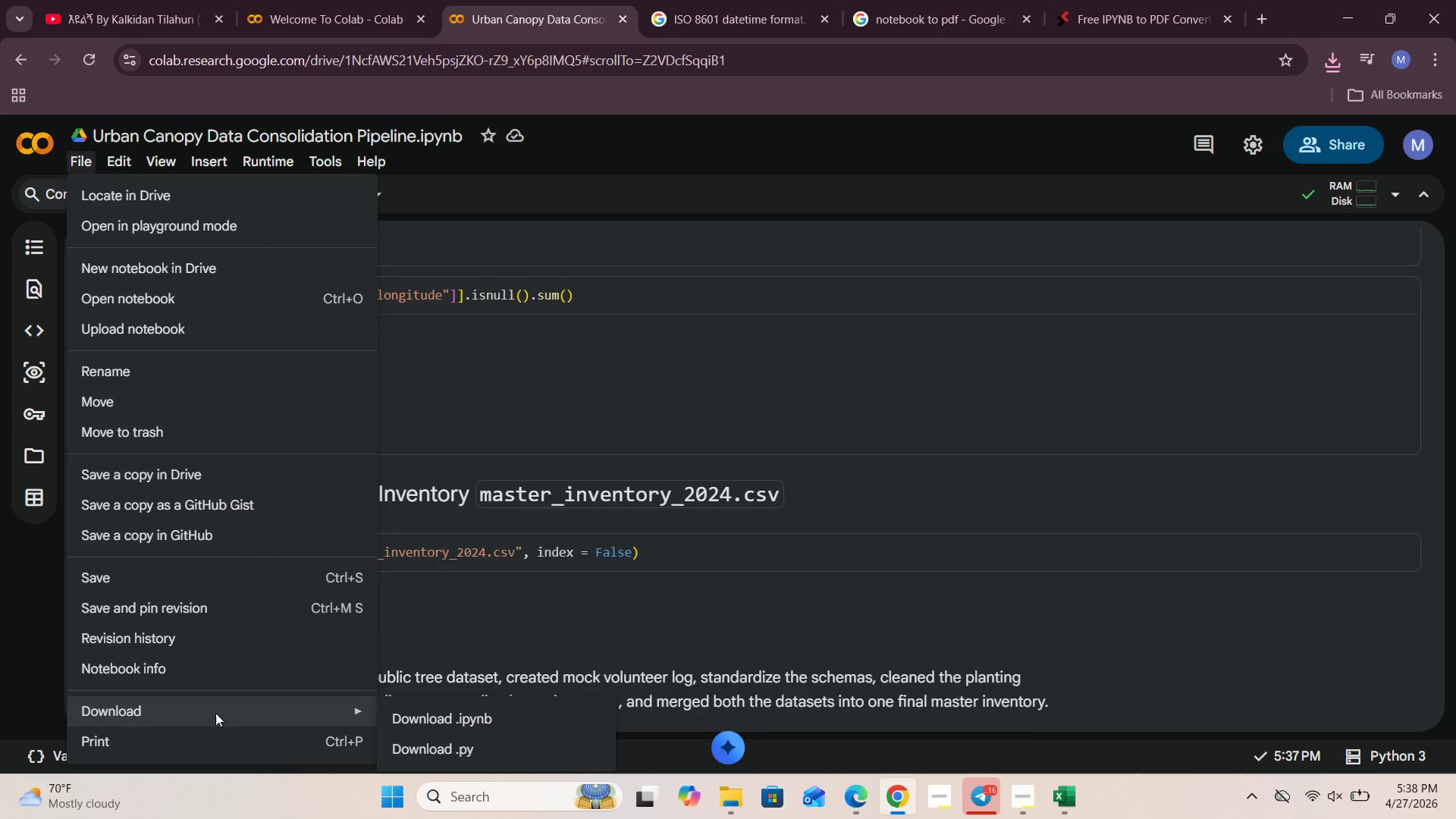 
left_click([467, 723])
 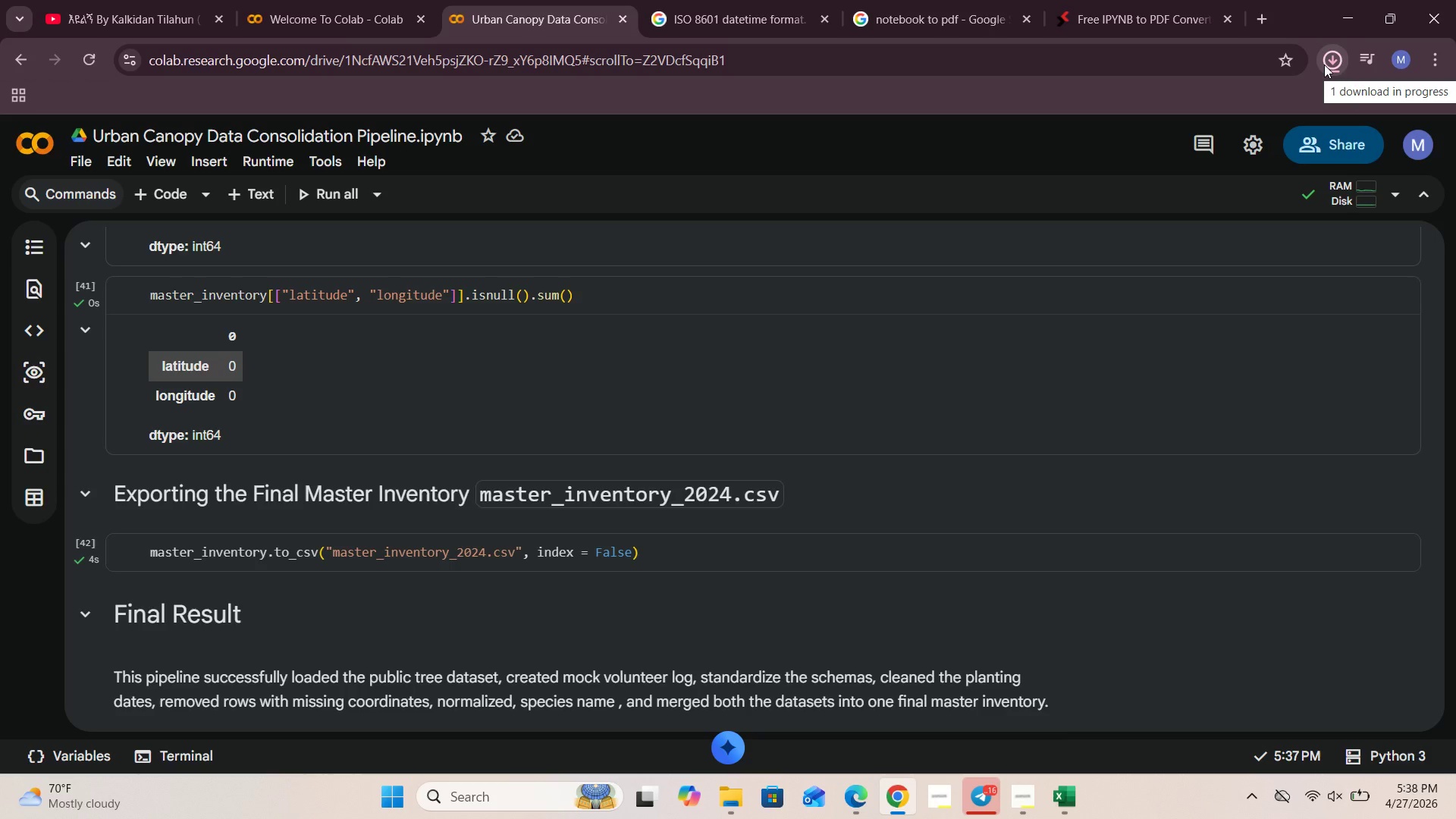 
wait(11.69)
 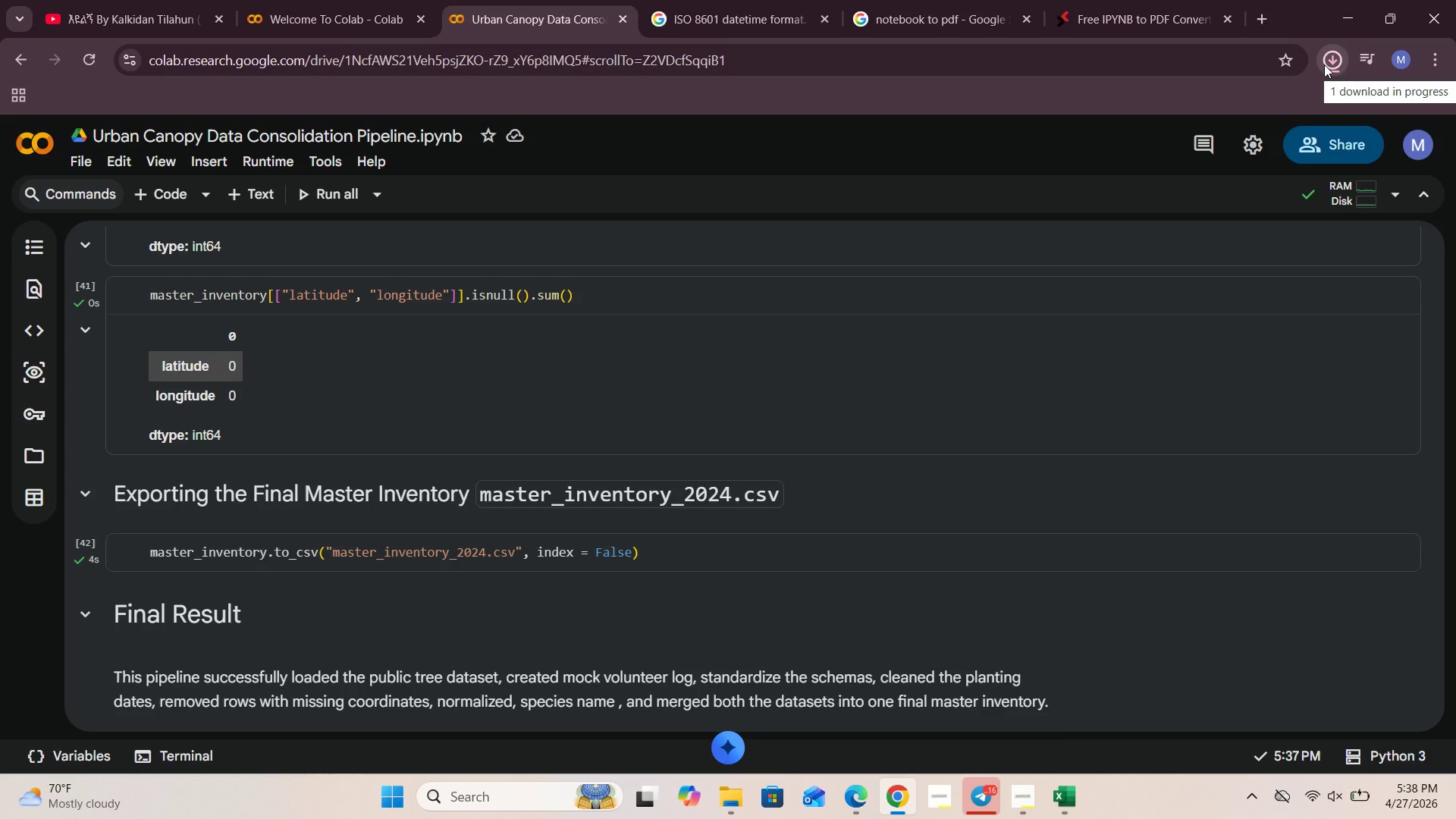 
left_click([1324, 64])
 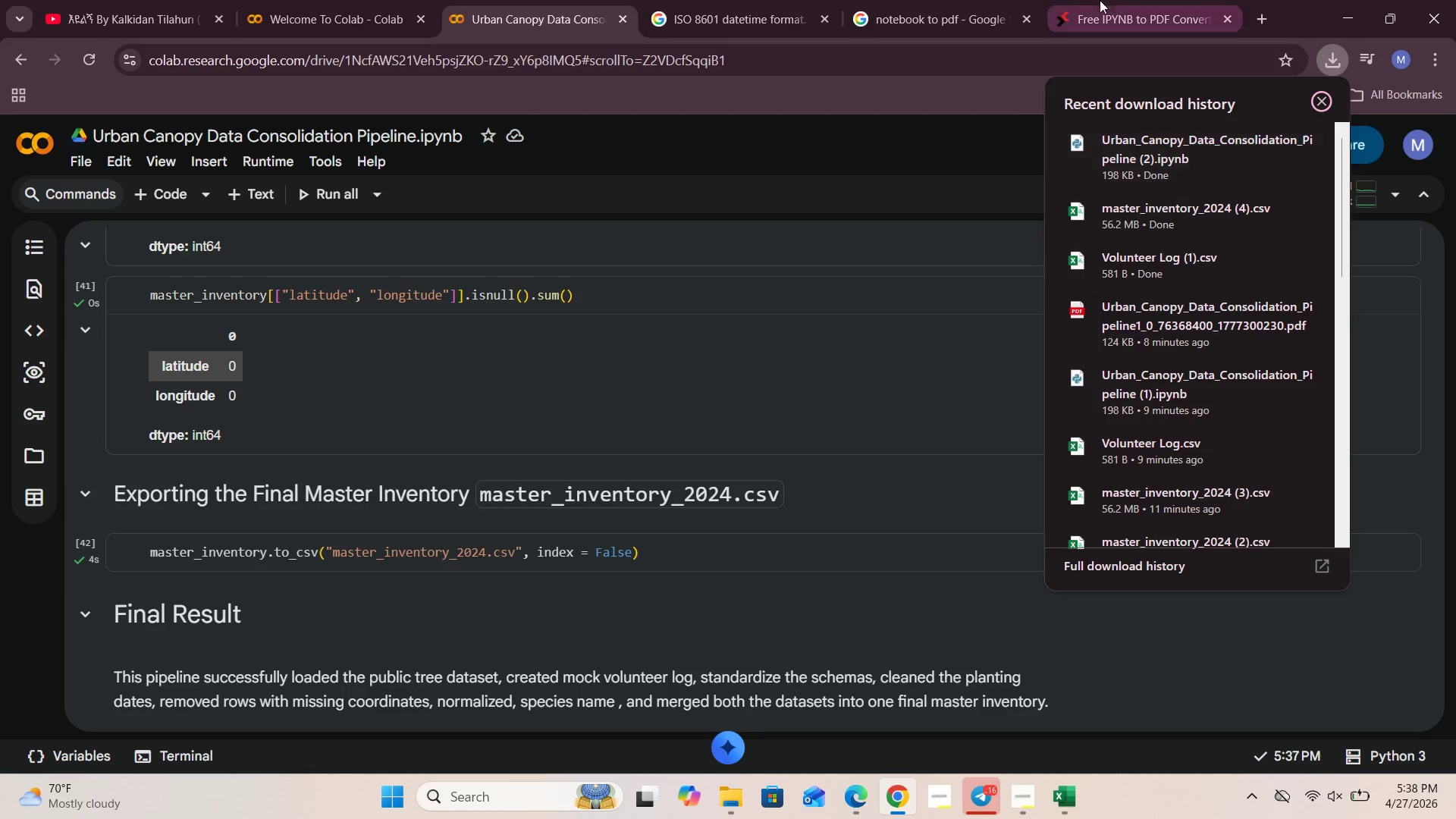 
left_click([1113, 0])
 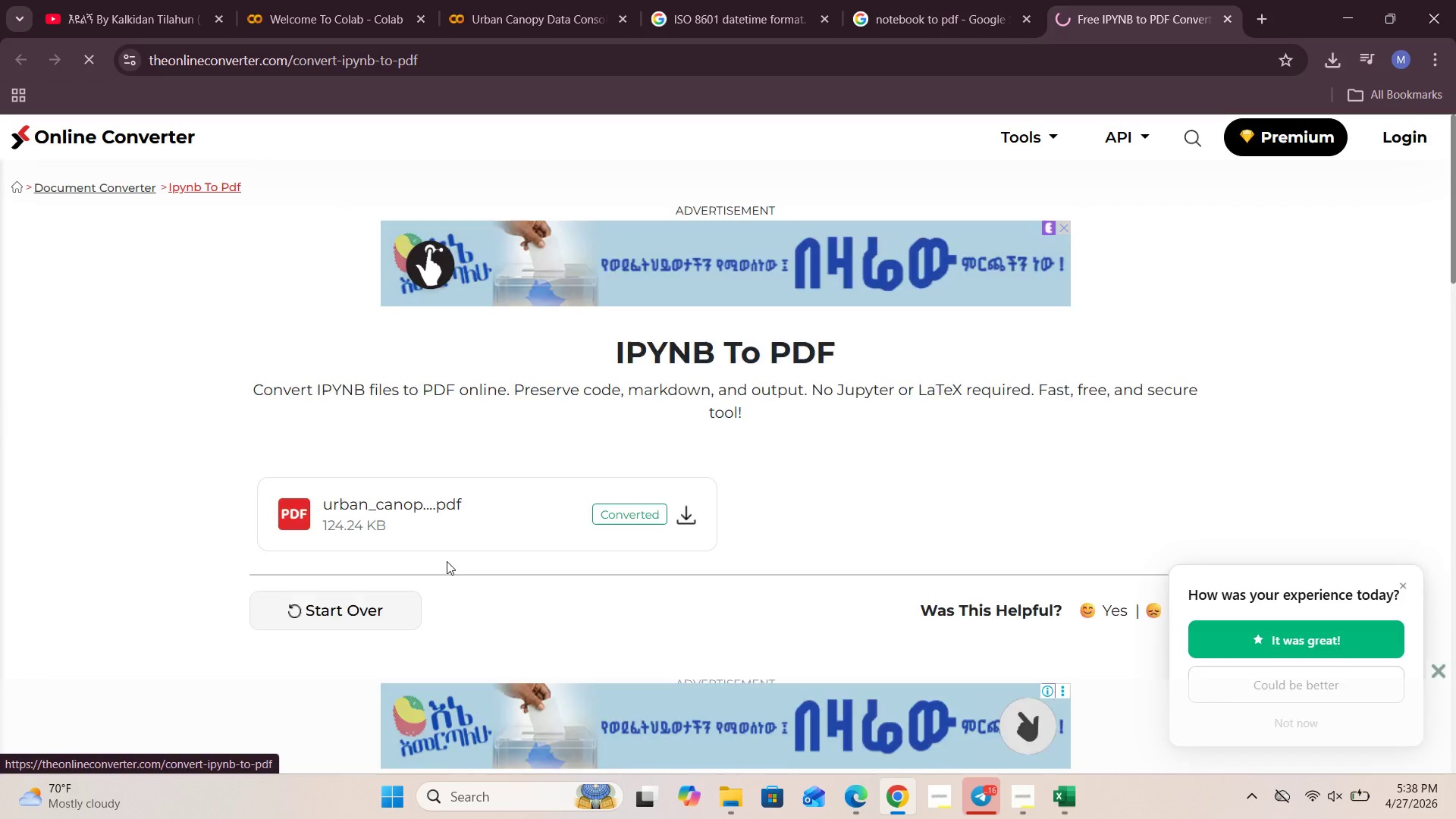 
left_click([622, 535])
 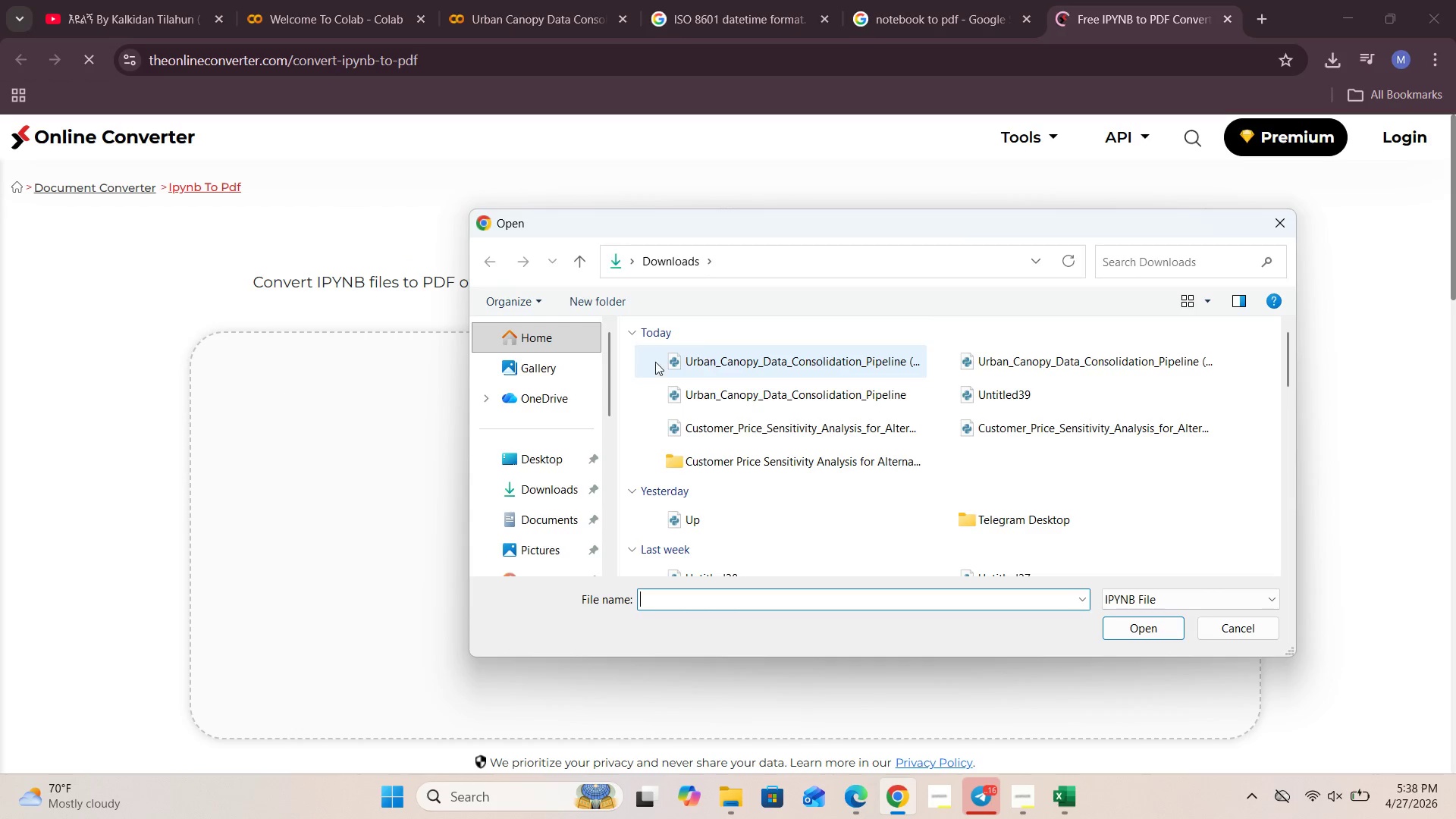 
left_click([528, 485])
 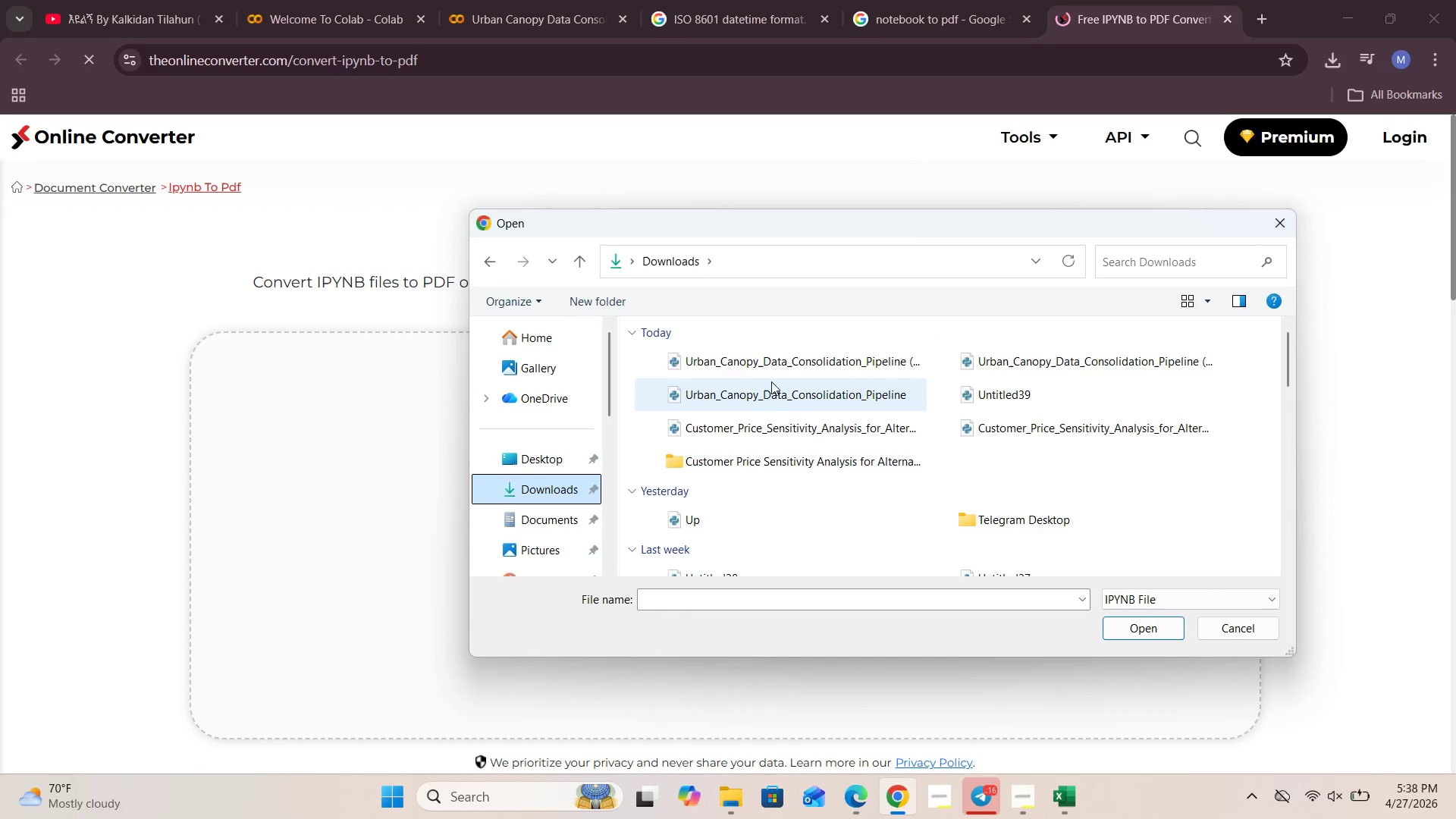 
left_click([771, 363])
 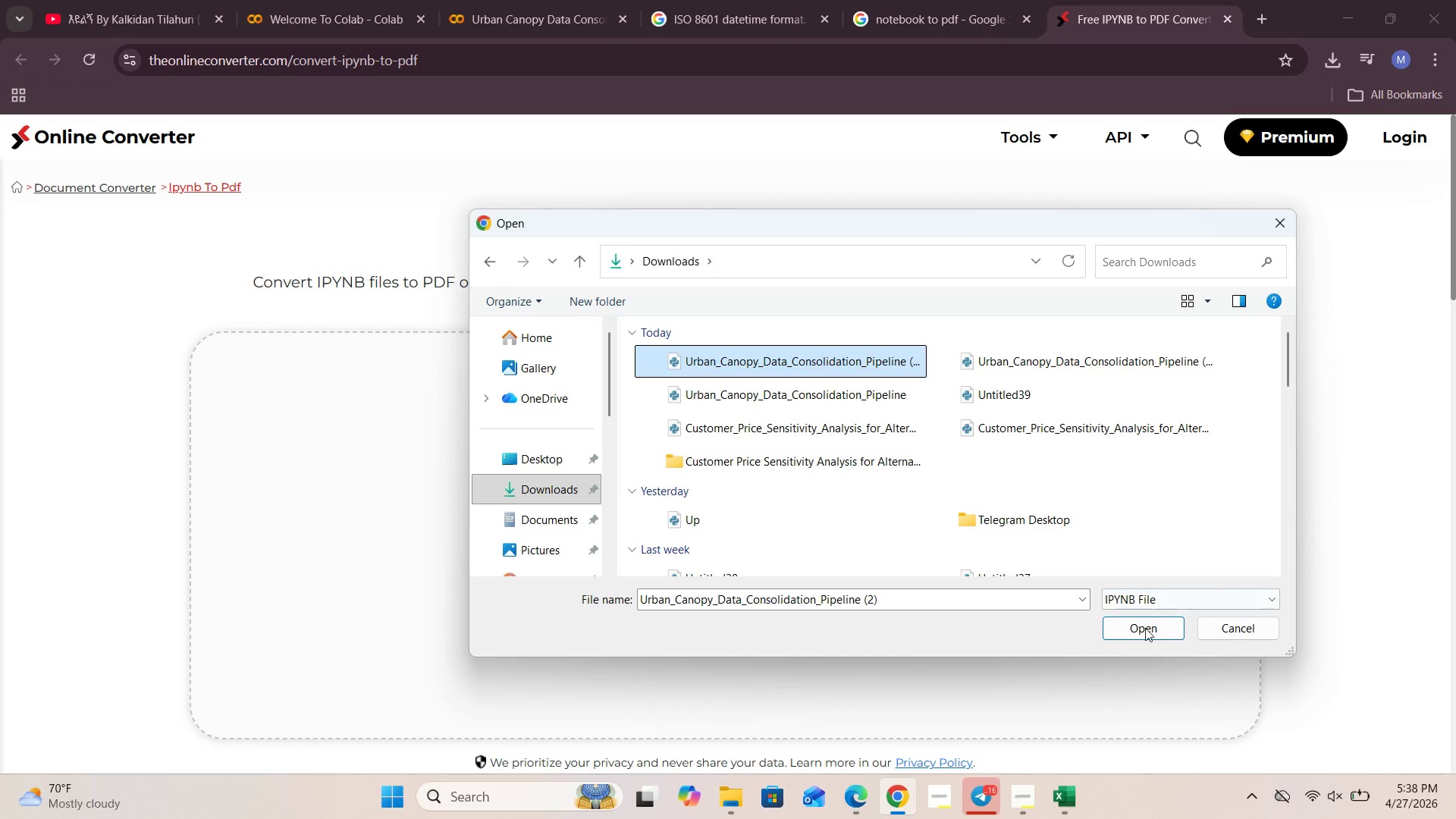 
left_click([1139, 634])
 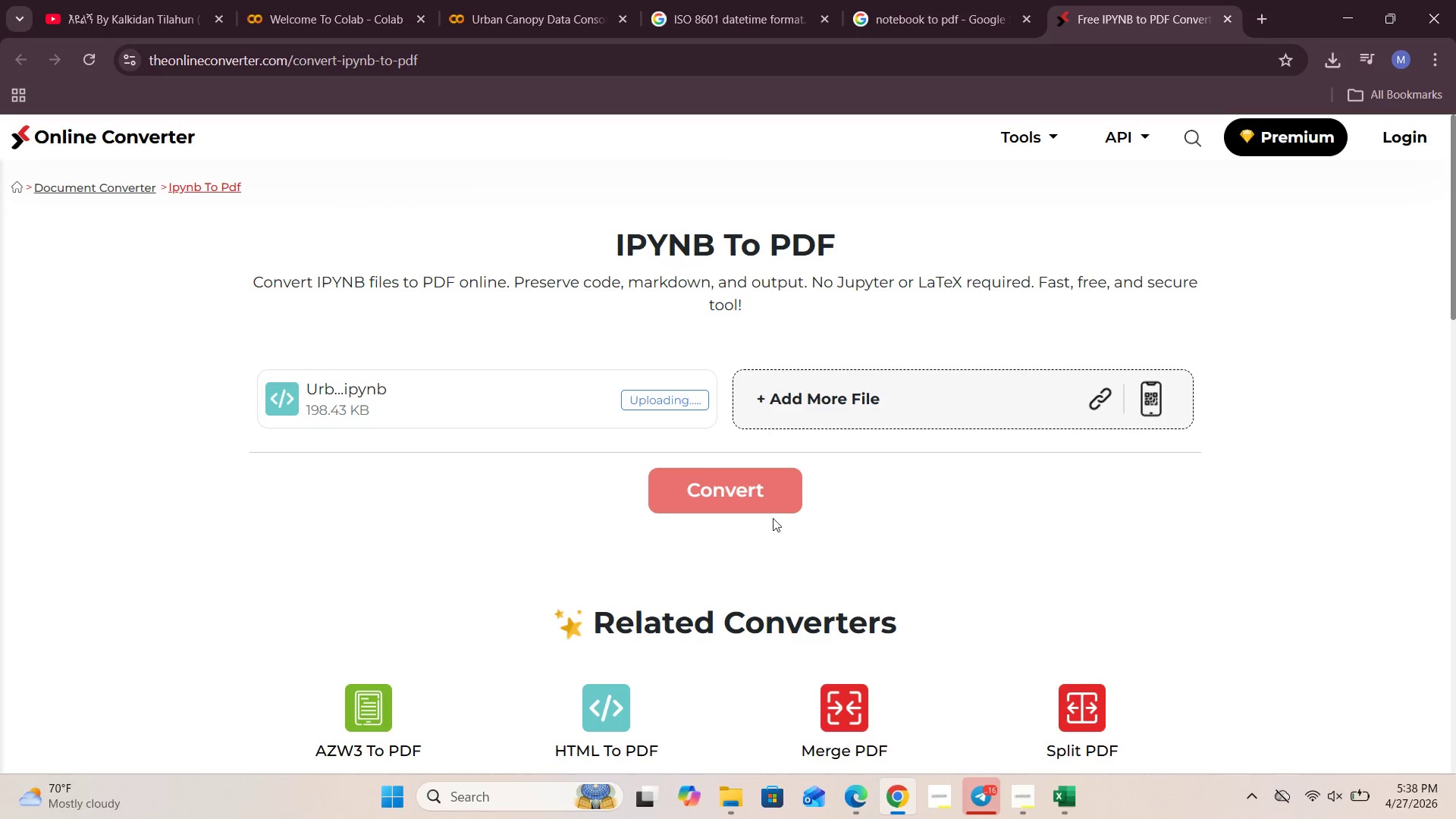 
left_click([758, 504])
 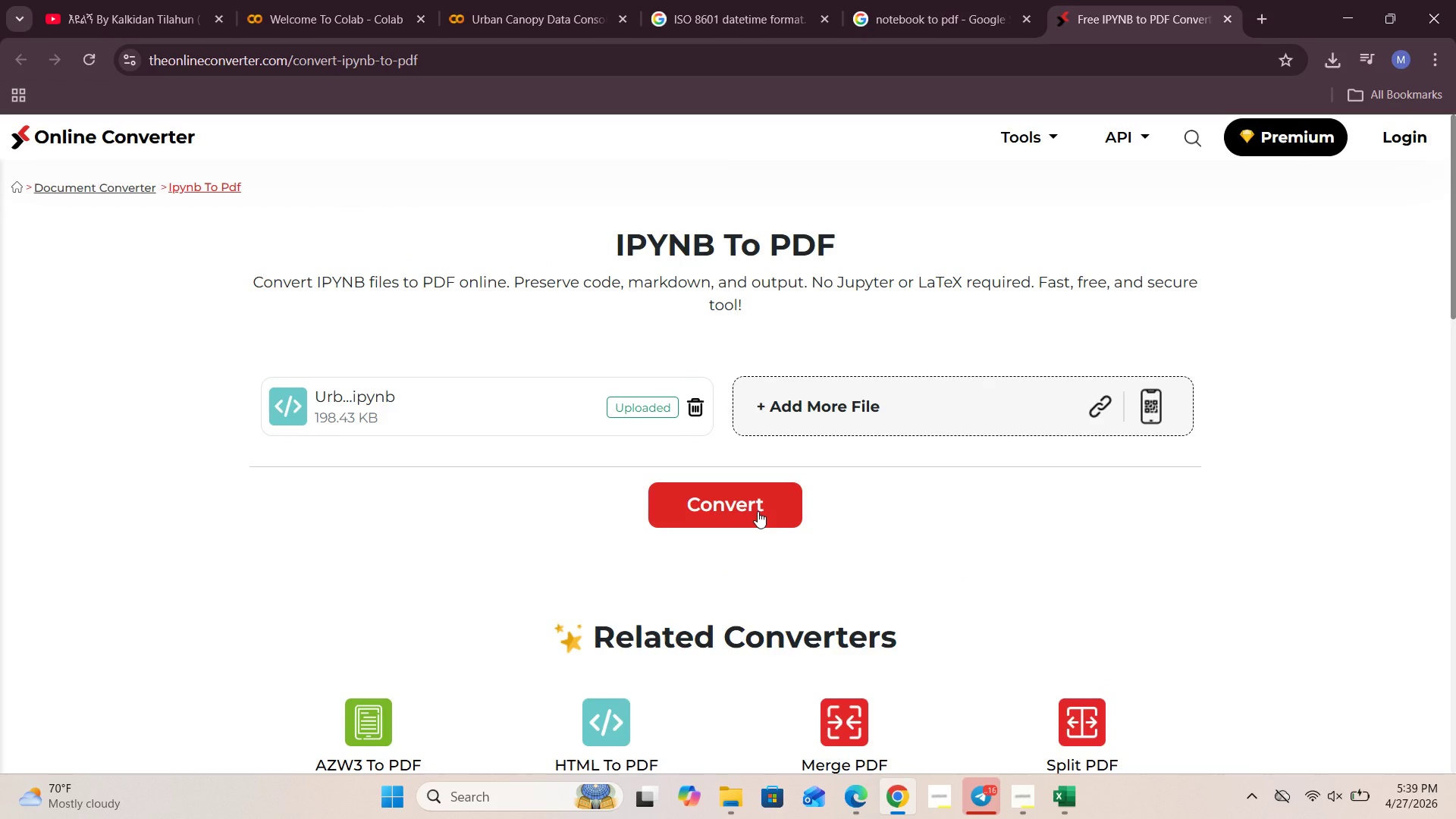 
left_click([758, 511])
 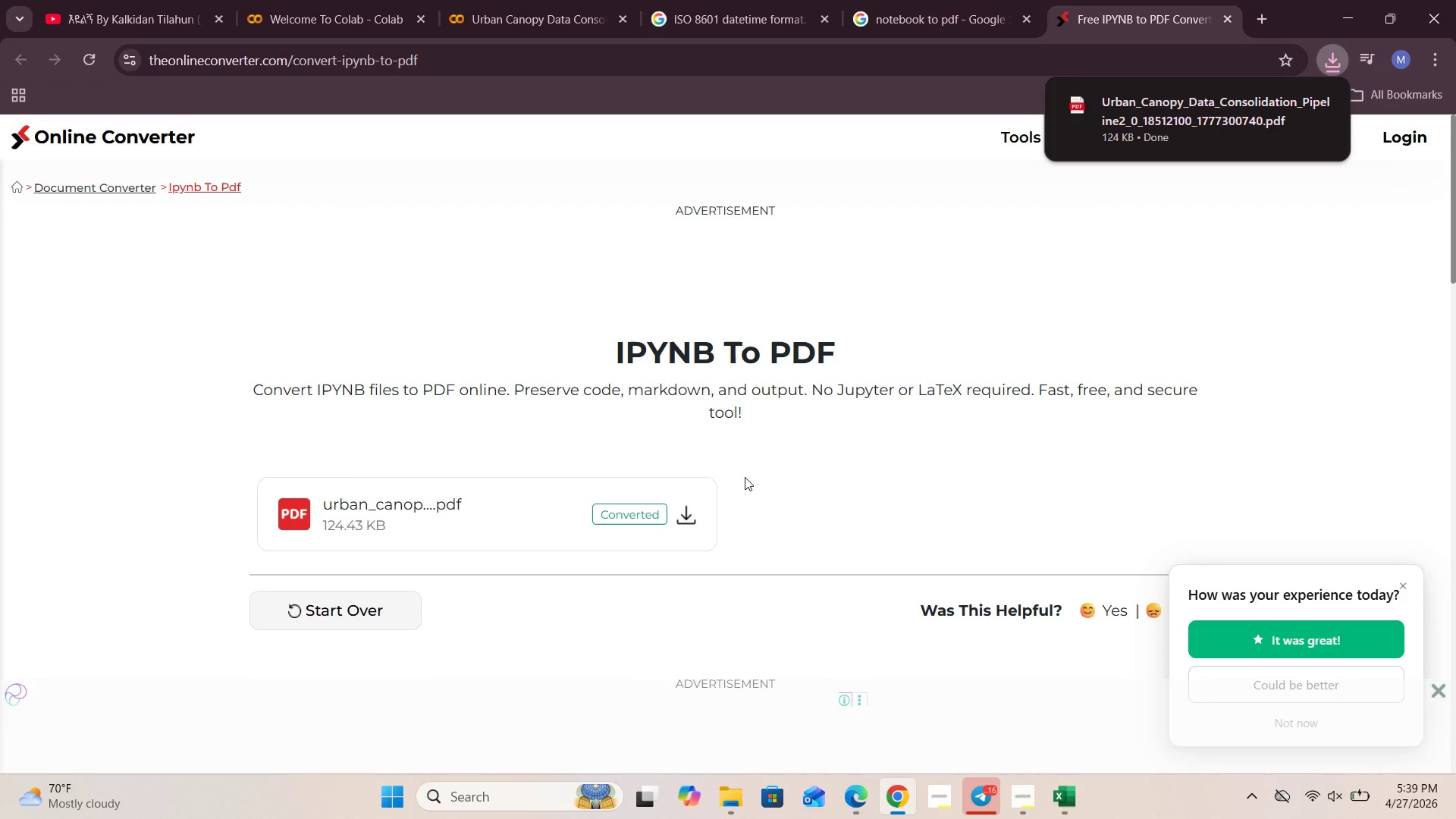 
wait(5.98)
 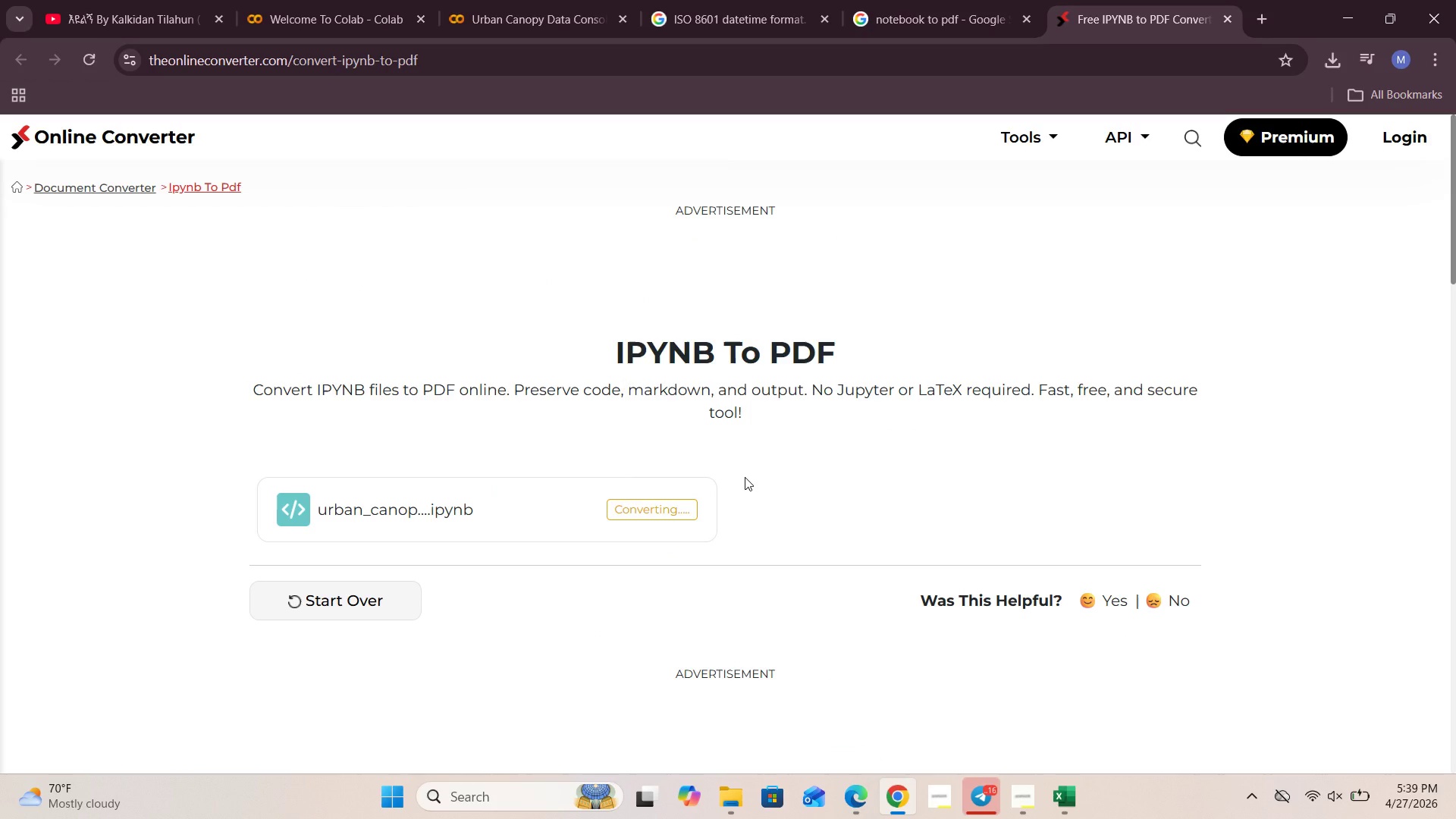 
left_click([1282, 111])
 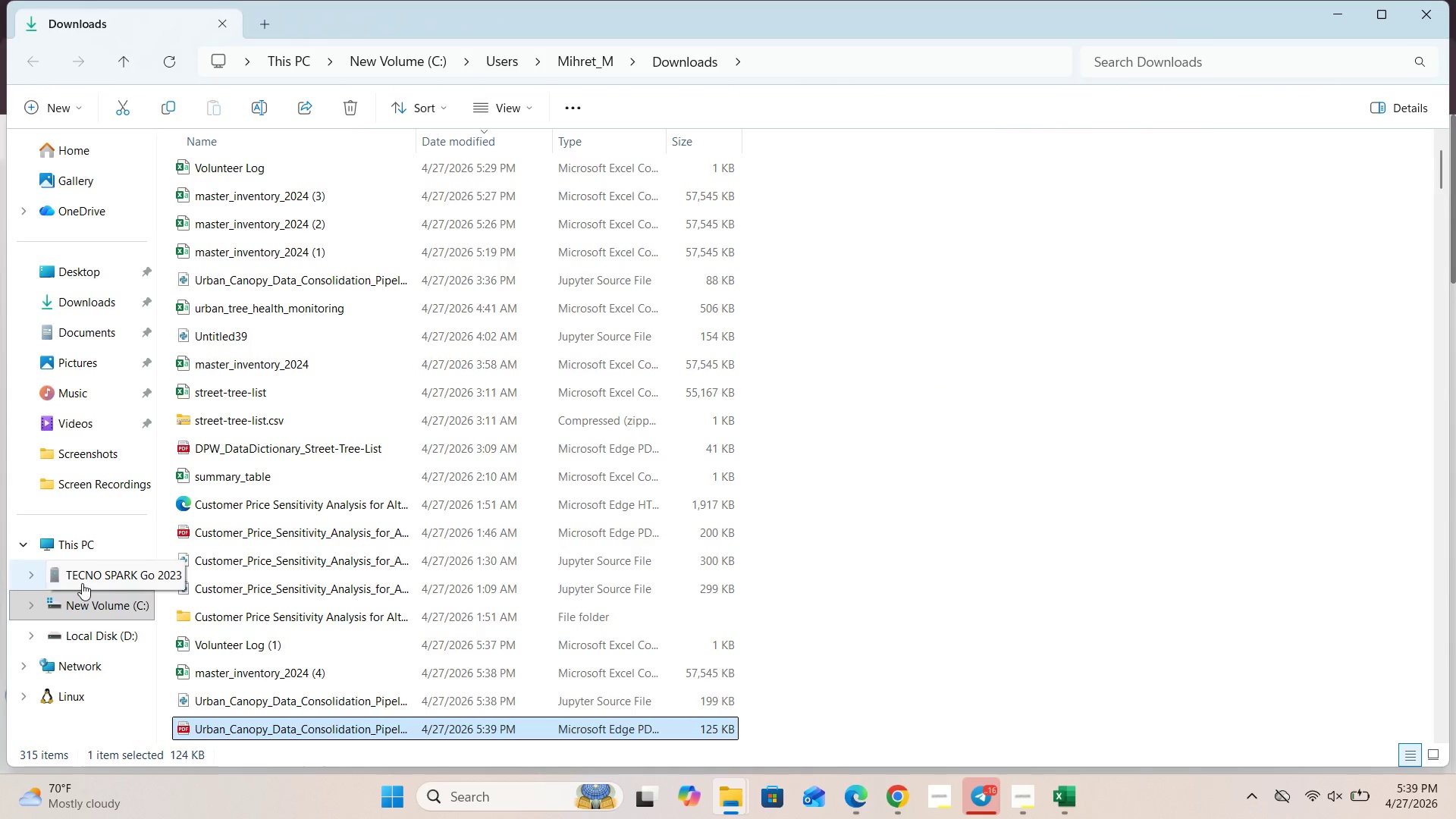 
left_click([66, 307])
 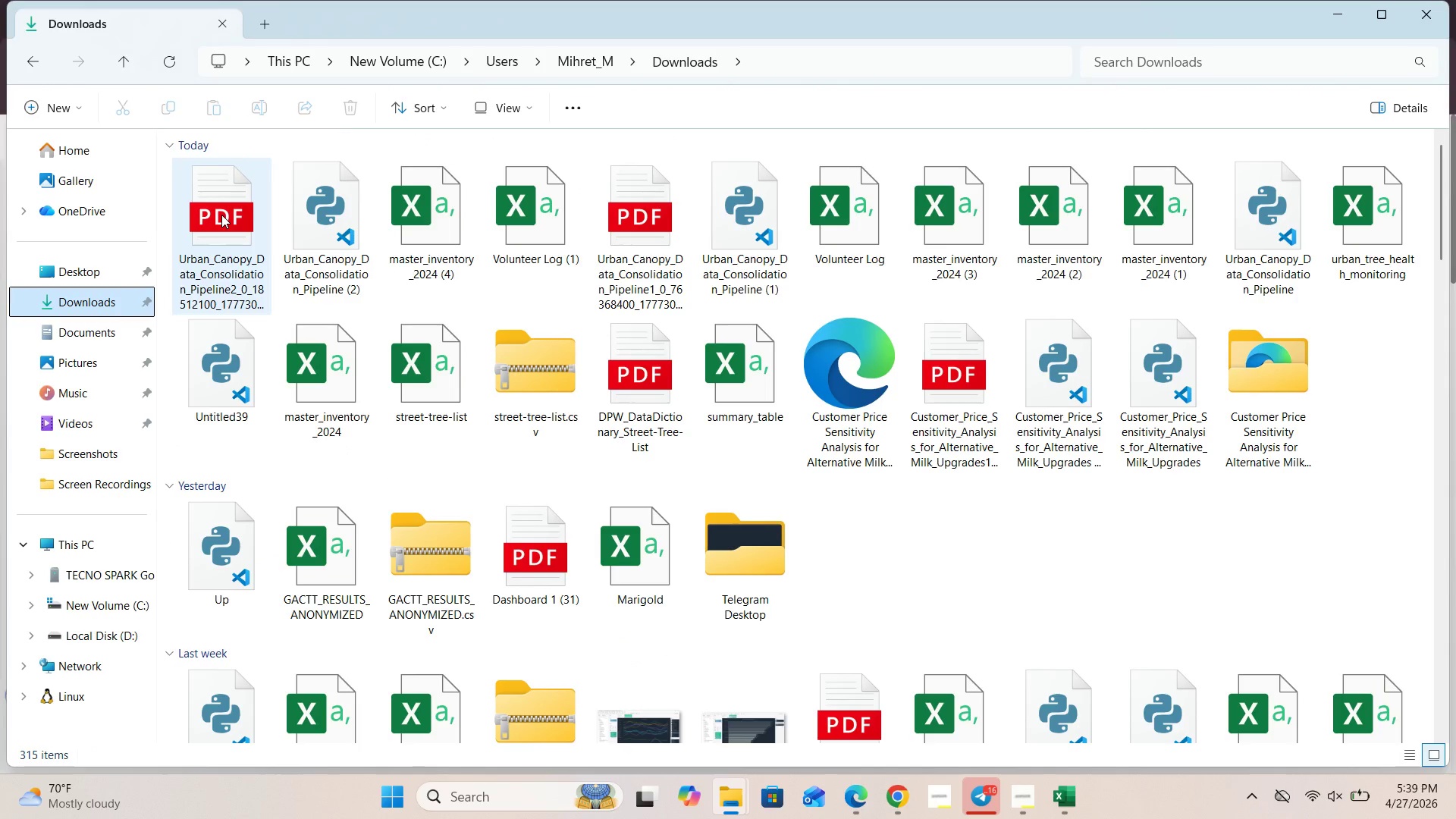 
double_click([221, 215])
 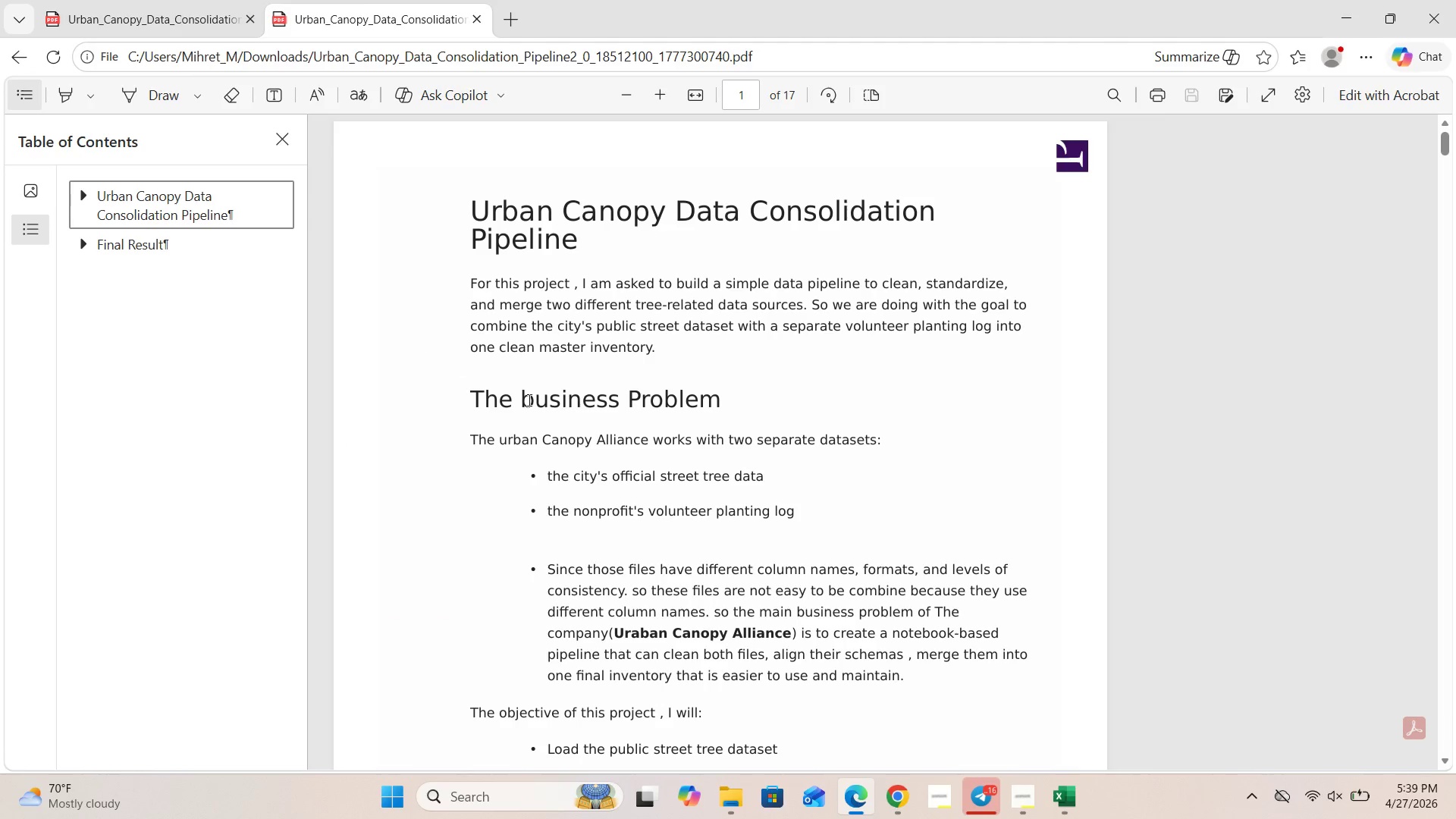 
scroll: coordinate [544, 418], scroll_direction: down, amount: 12.0
 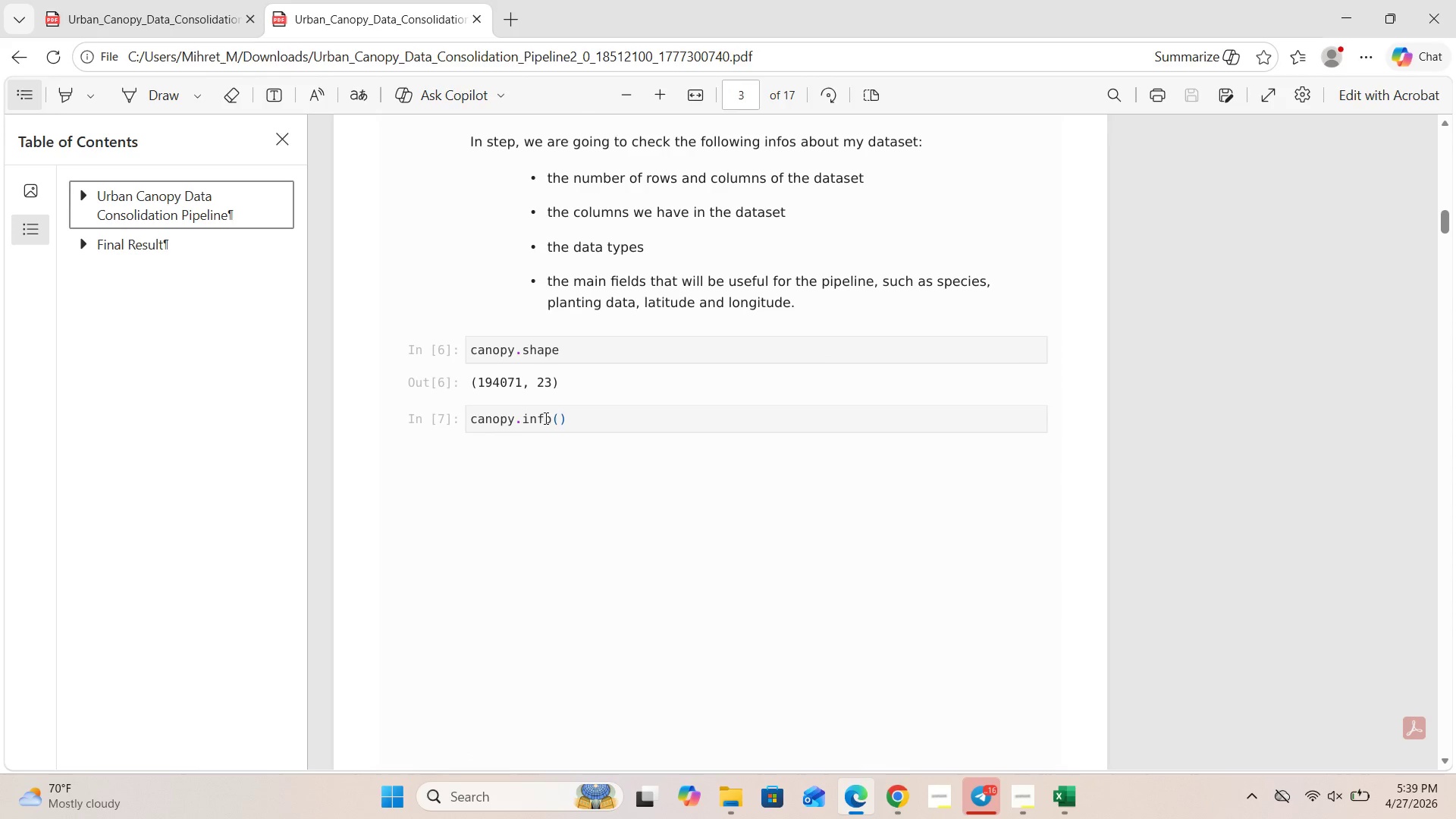 
scroll: coordinate [544, 418], scroll_direction: up, amount: 3.0
 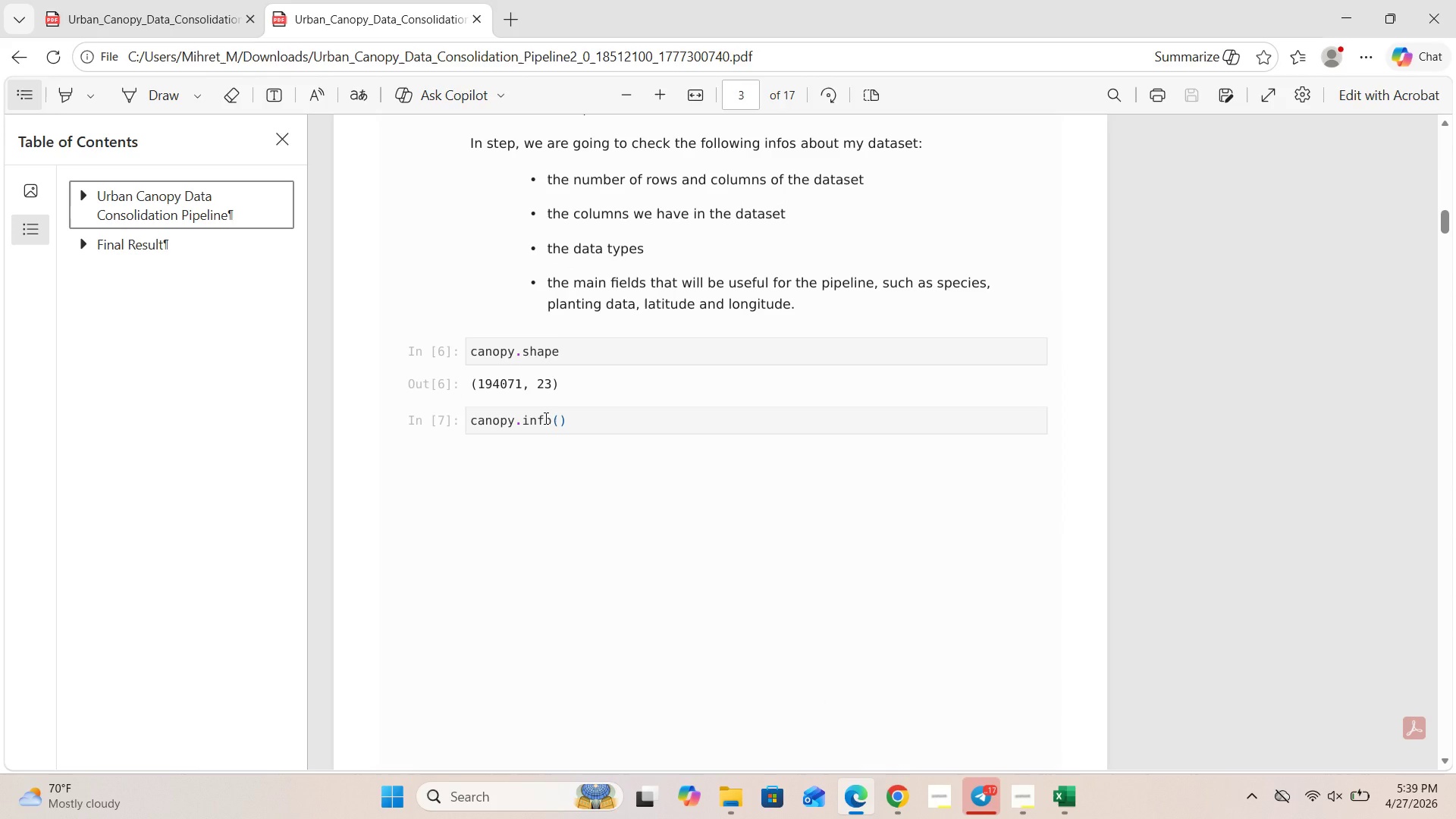 
scroll: coordinate [544, 419], scroll_direction: down, amount: 25.0
 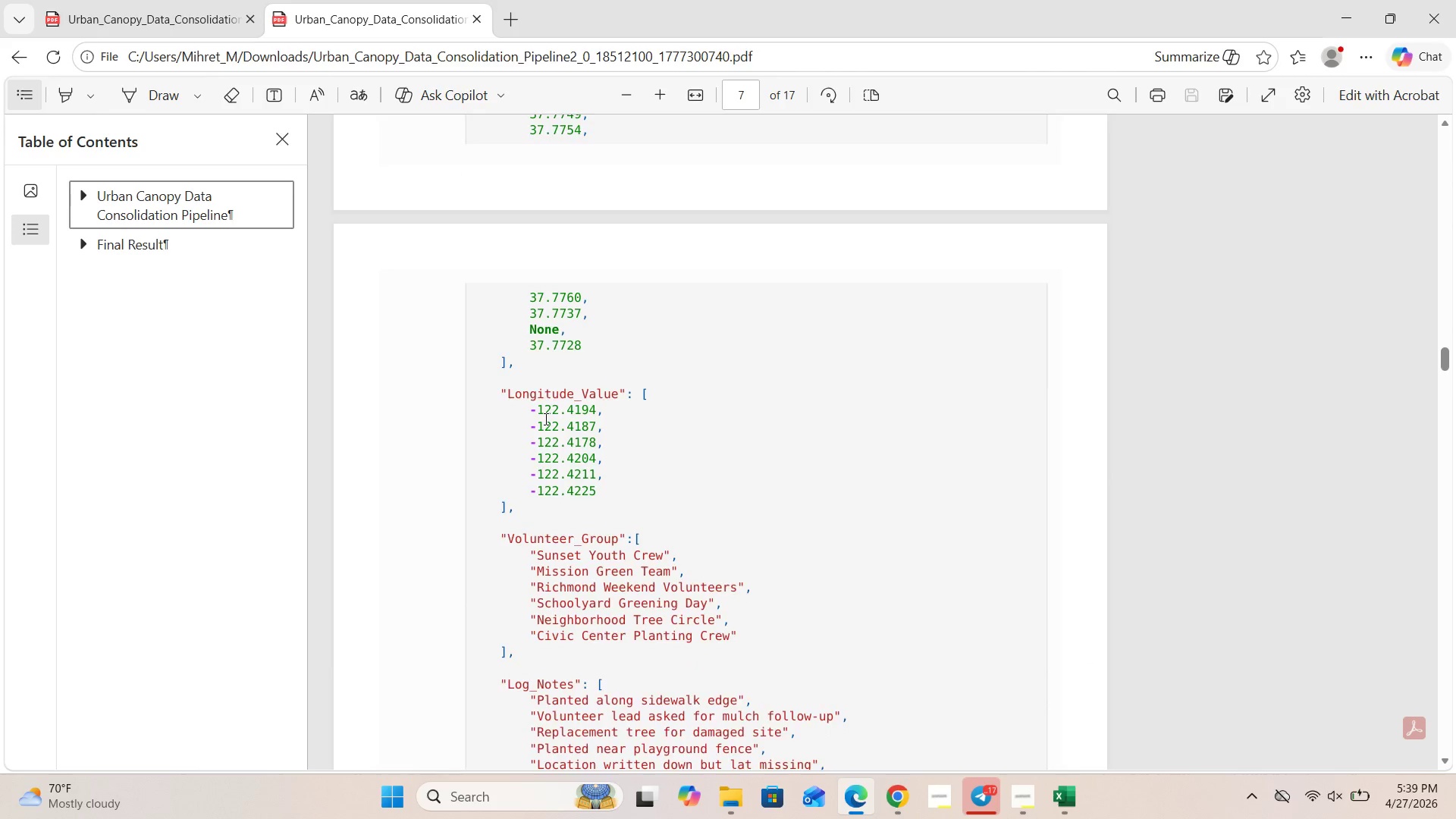 
scroll: coordinate [544, 419], scroll_direction: up, amount: 4.0
 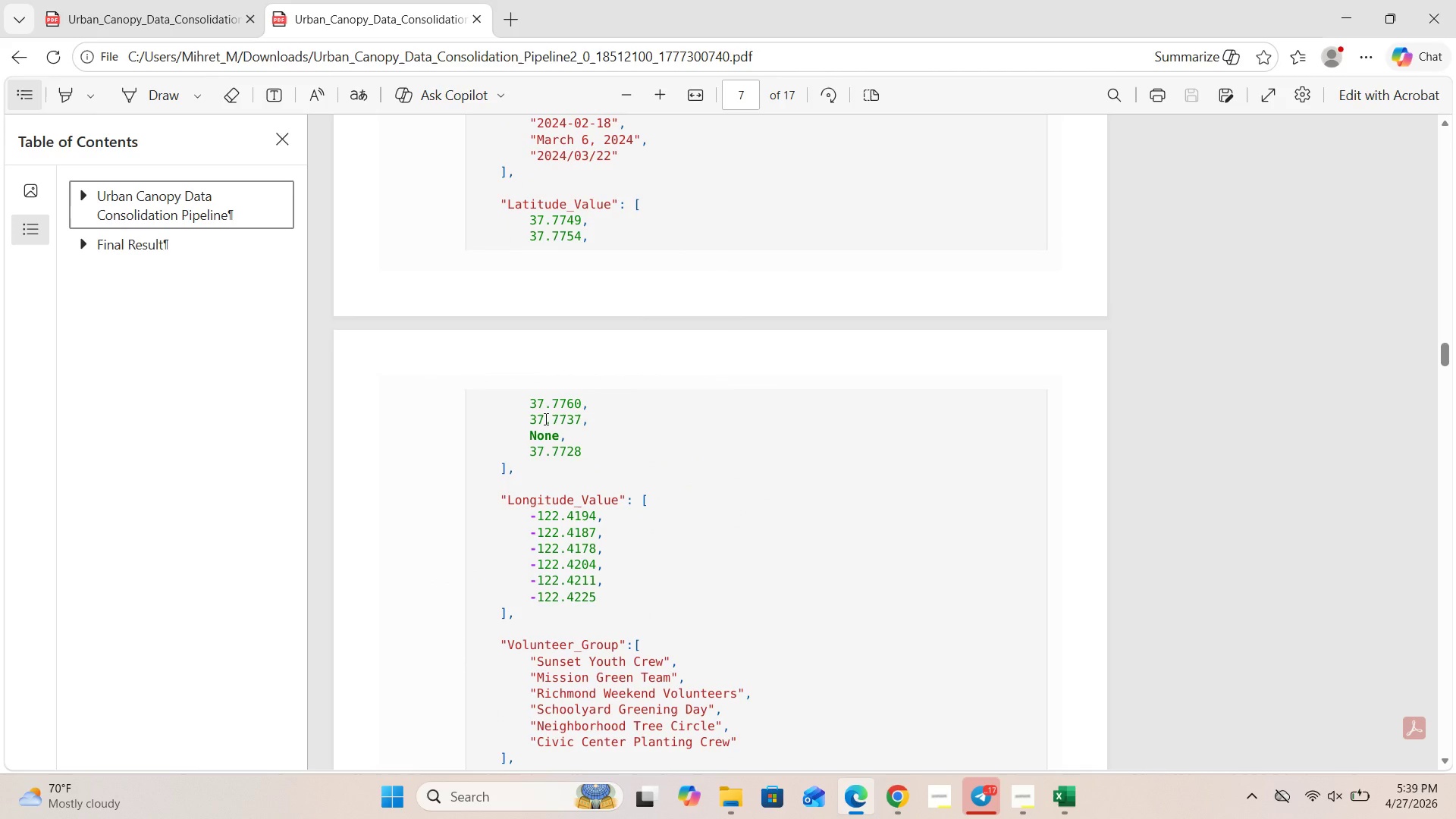 
scroll: coordinate [544, 419], scroll_direction: down, amount: 71.0
 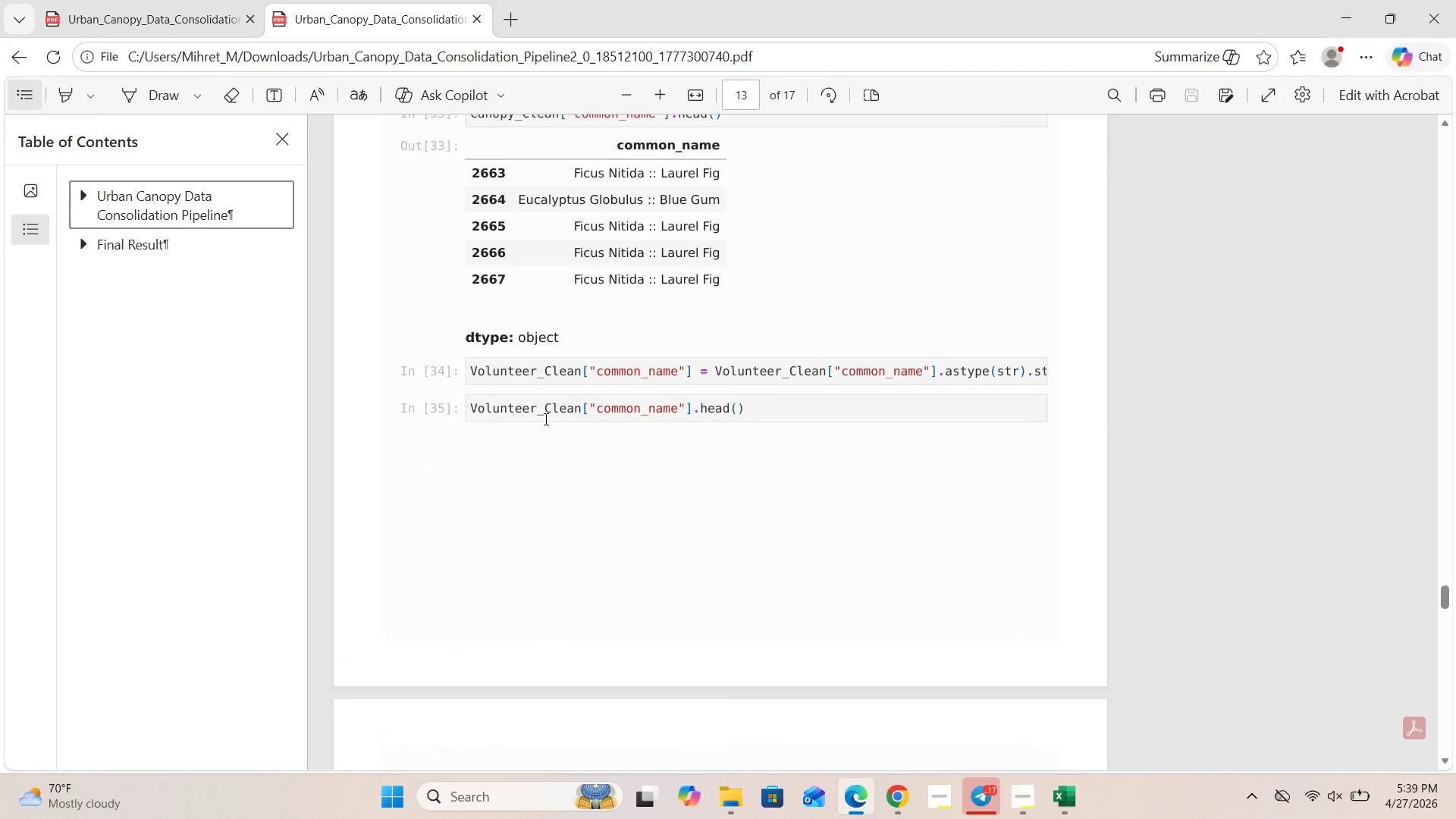 
scroll: coordinate [544, 419], scroll_direction: up, amount: 2.0
 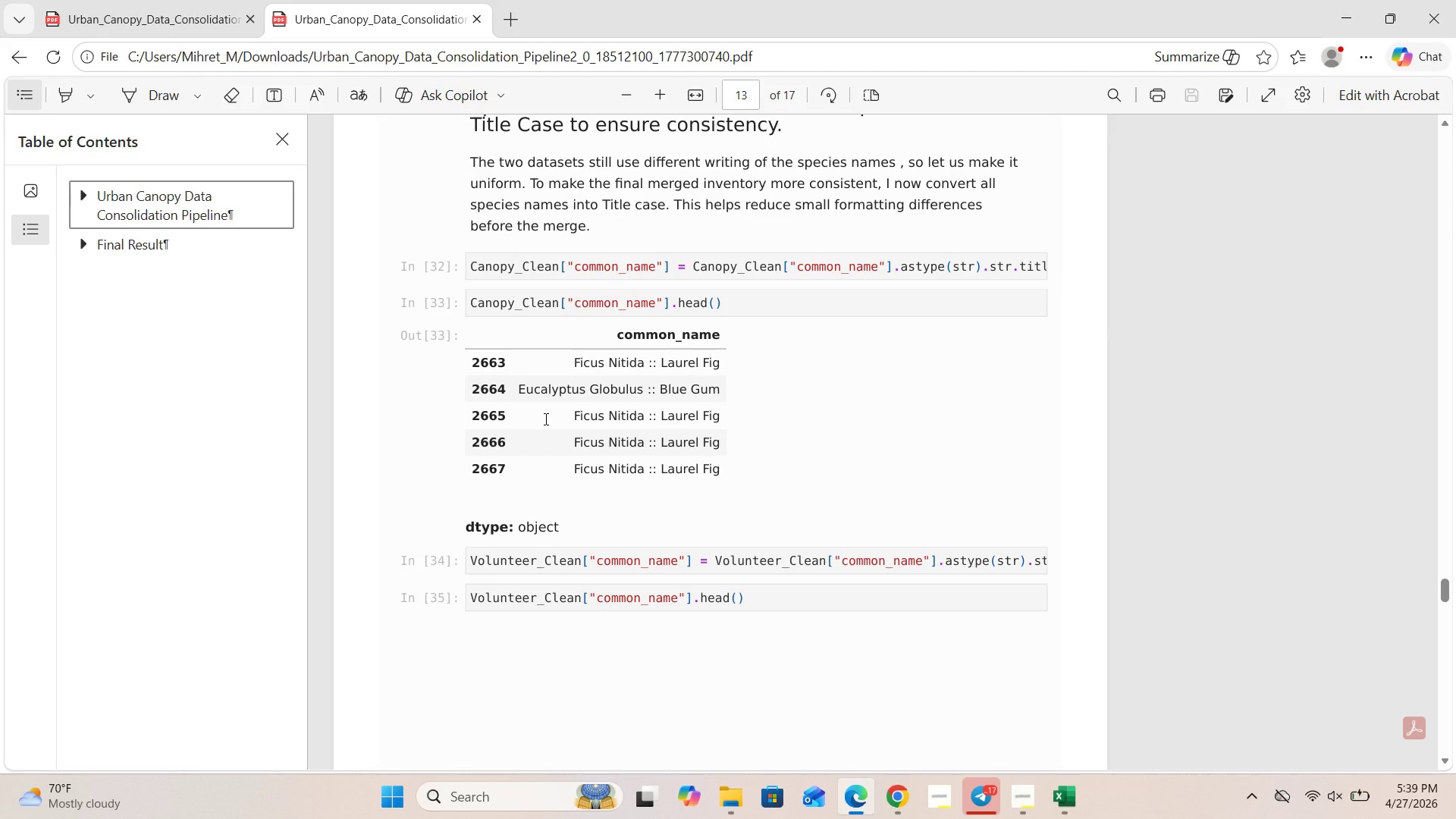 